 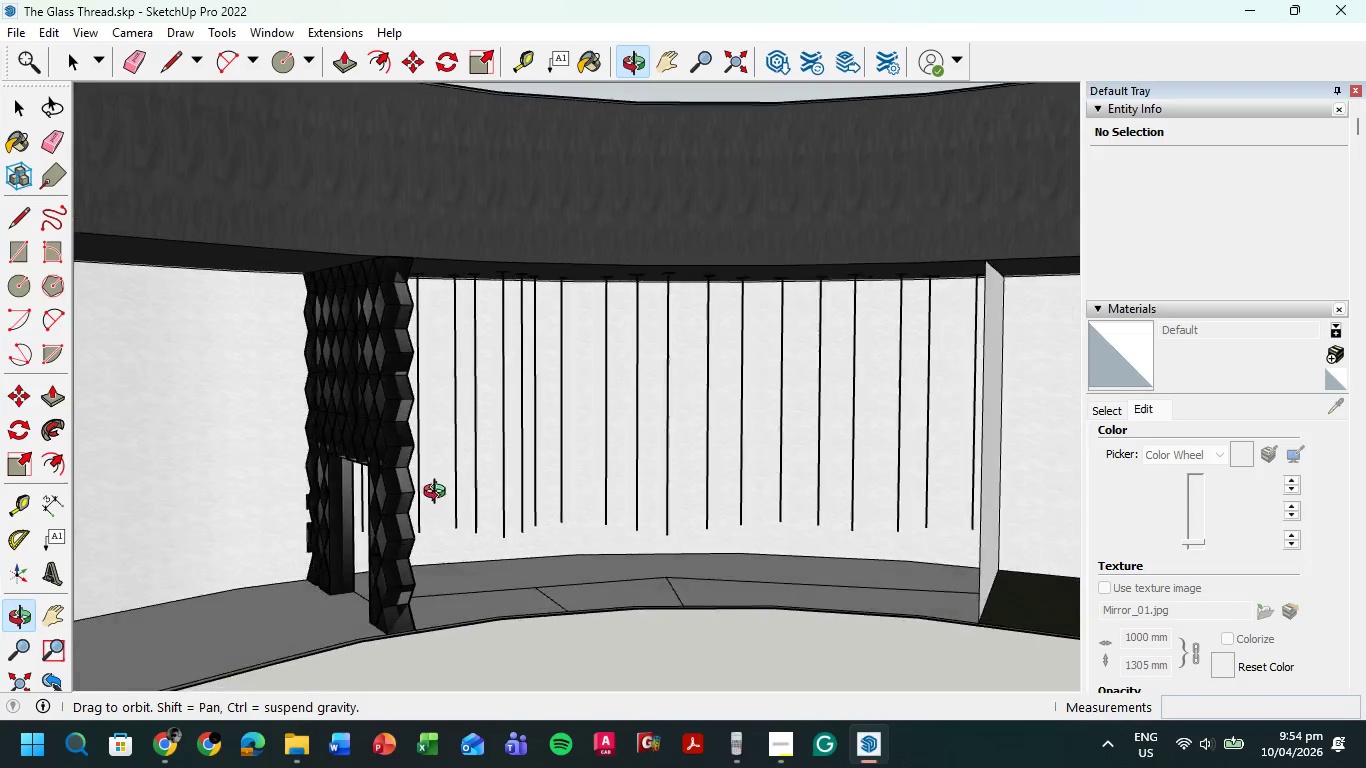 
scroll: coordinate [472, 379], scroll_direction: up, amount: 2.0
 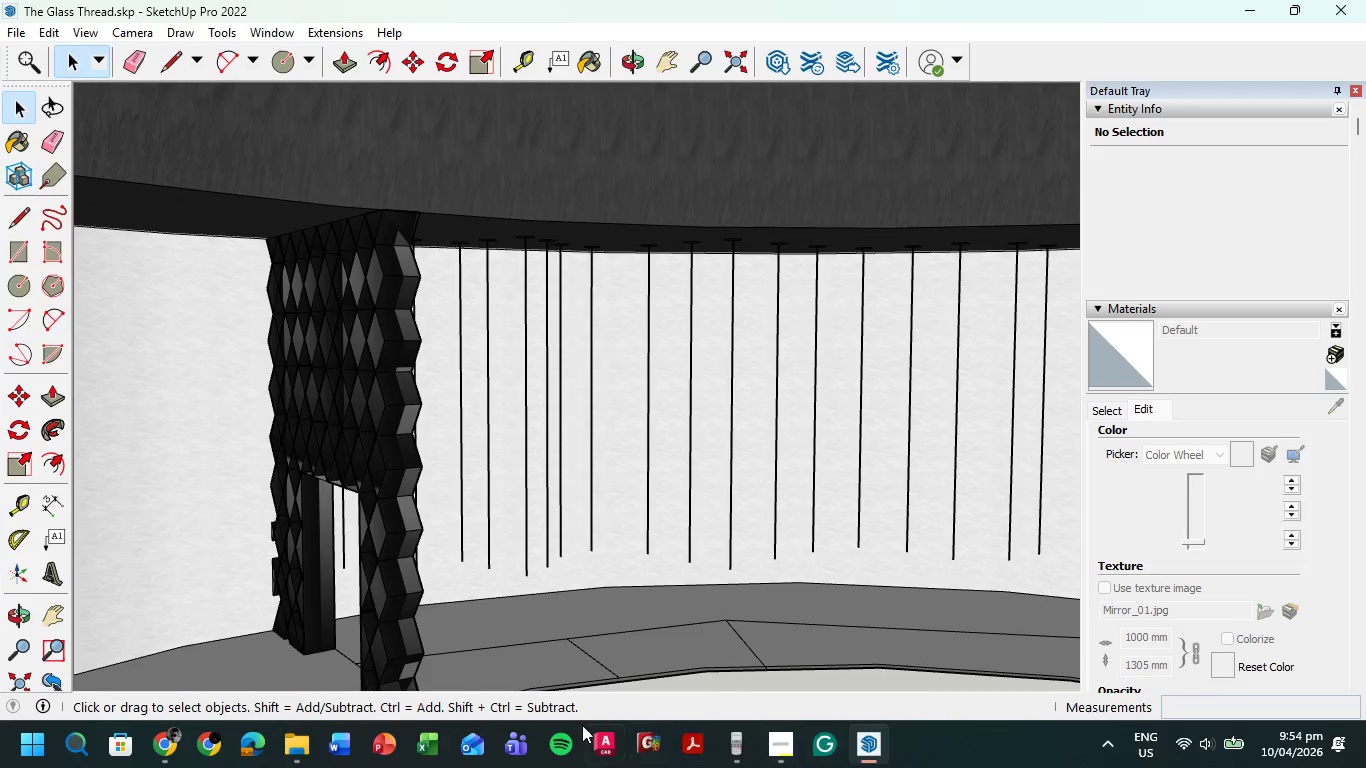 
left_click([307, 747])
 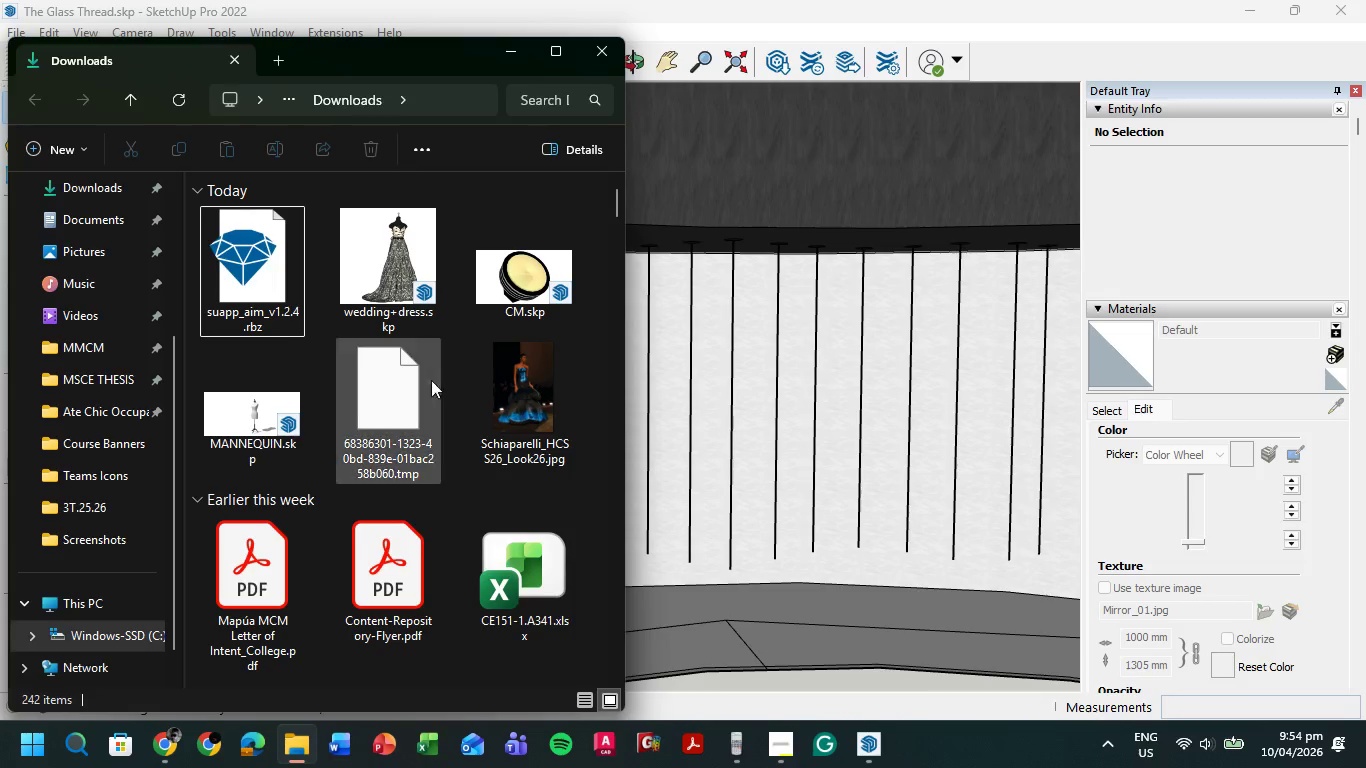 
double_click([237, 416])
 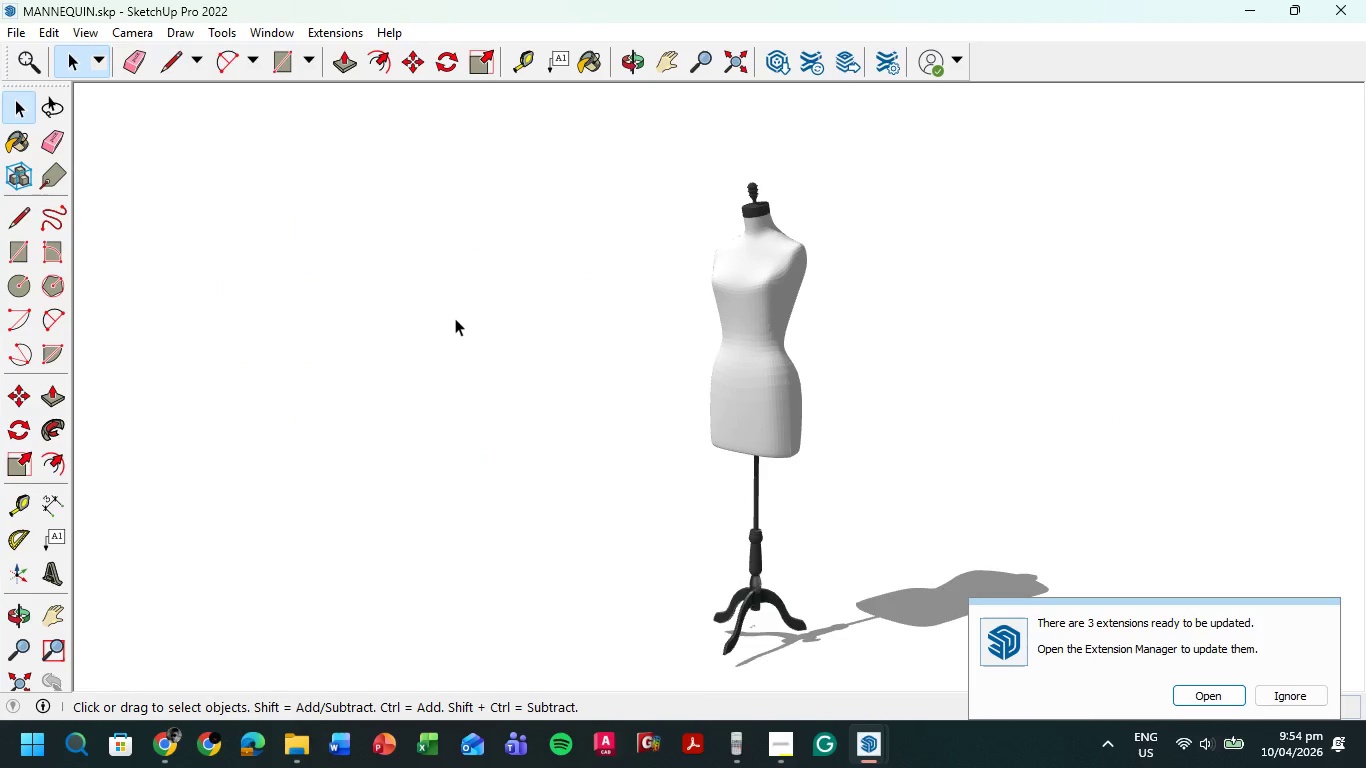 
wait(26.58)
 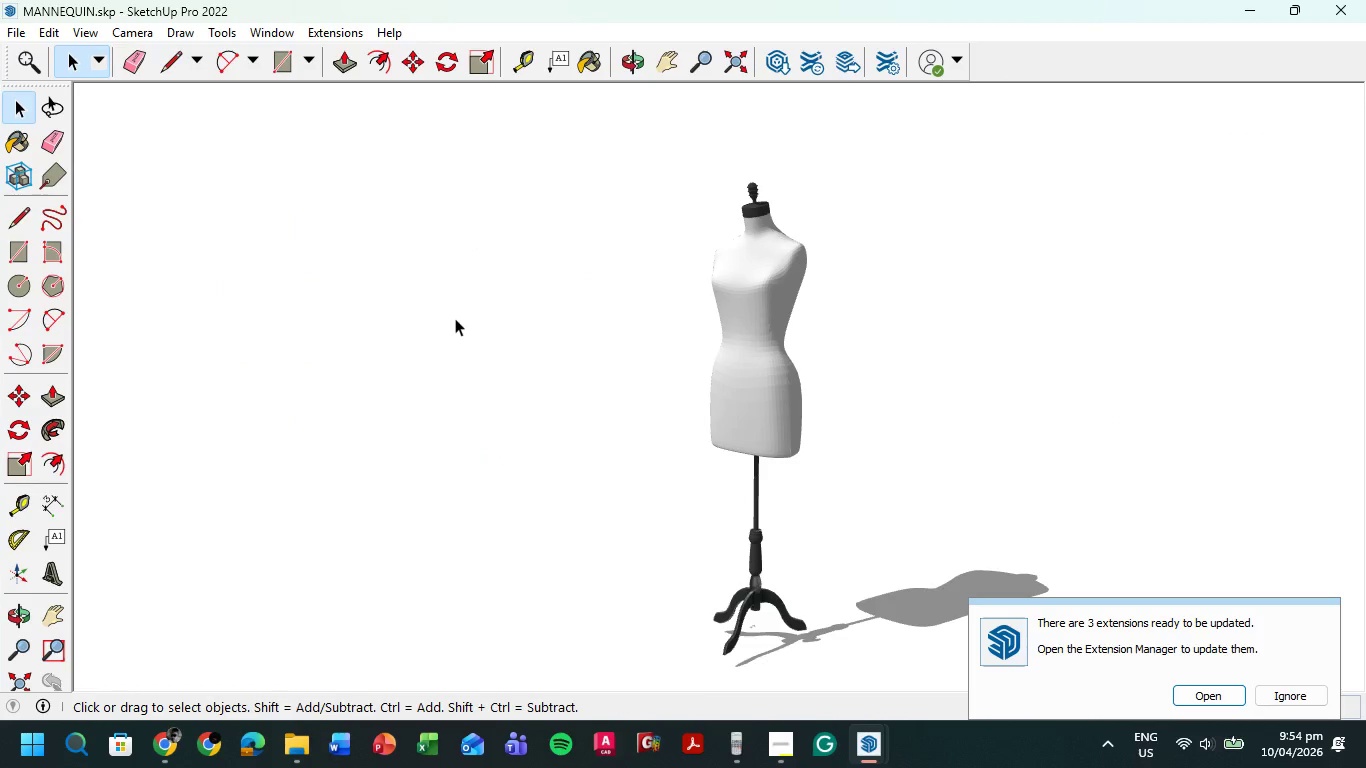 
left_click([750, 262])
 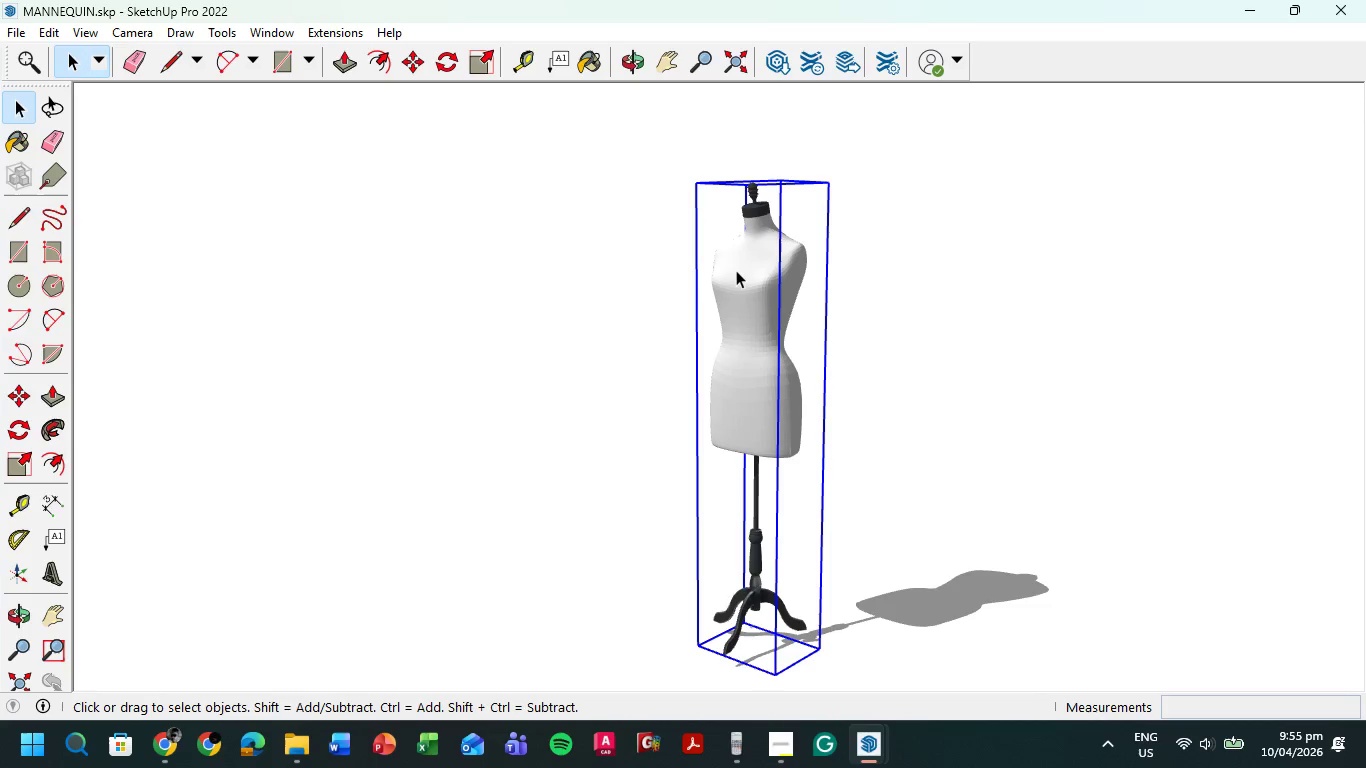 
double_click([736, 270])
 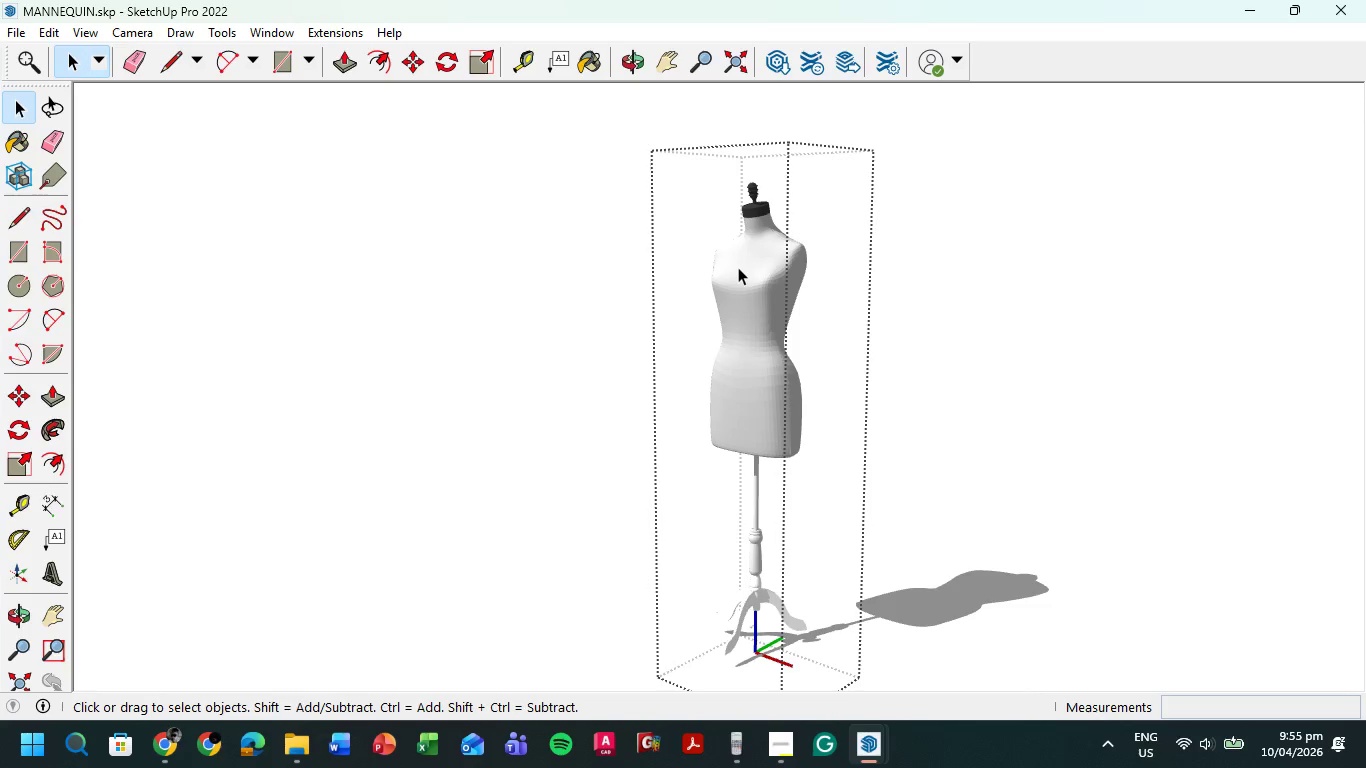 
left_click([738, 266])
 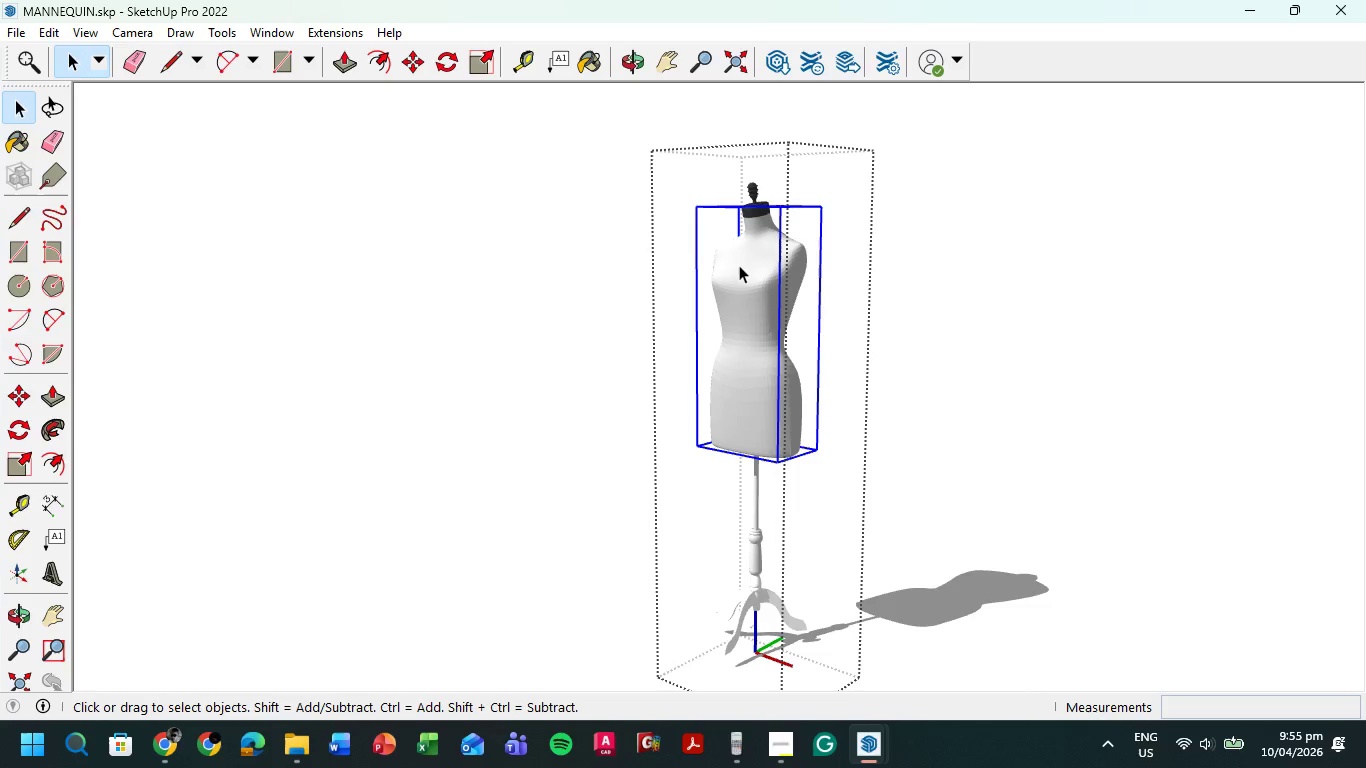 
hold_key(key=ControlLeft, duration=0.47)
 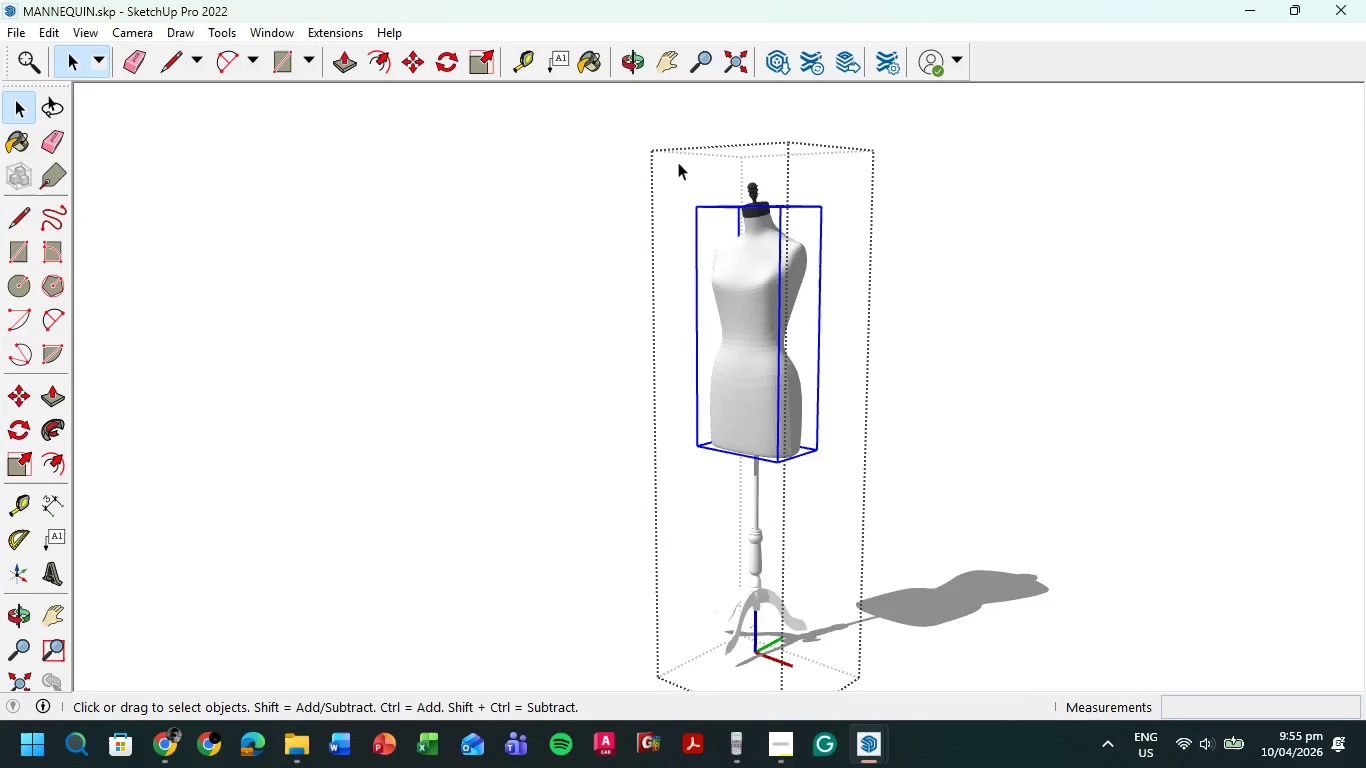 
left_click_drag(start_coordinate=[709, 160], to_coordinate=[812, 310])
 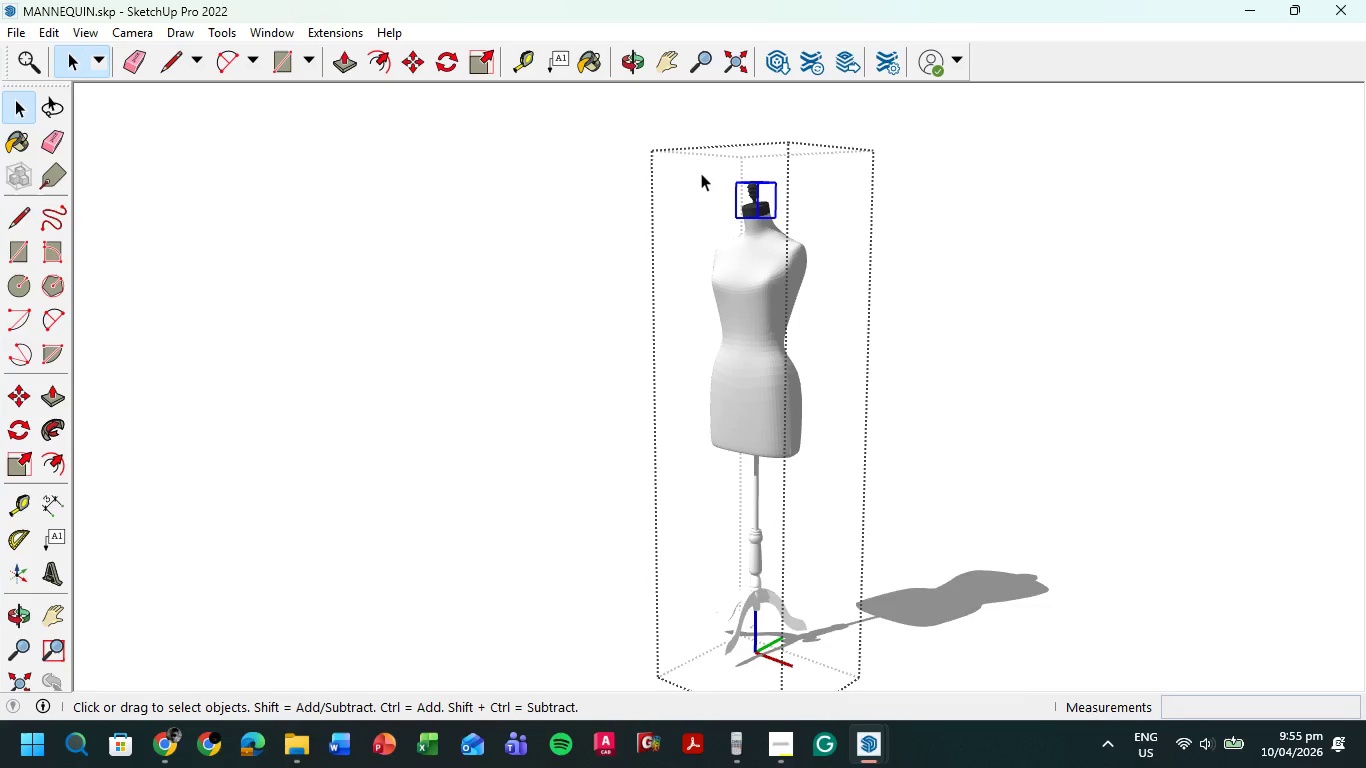 
left_click_drag(start_coordinate=[670, 164], to_coordinate=[824, 468])
 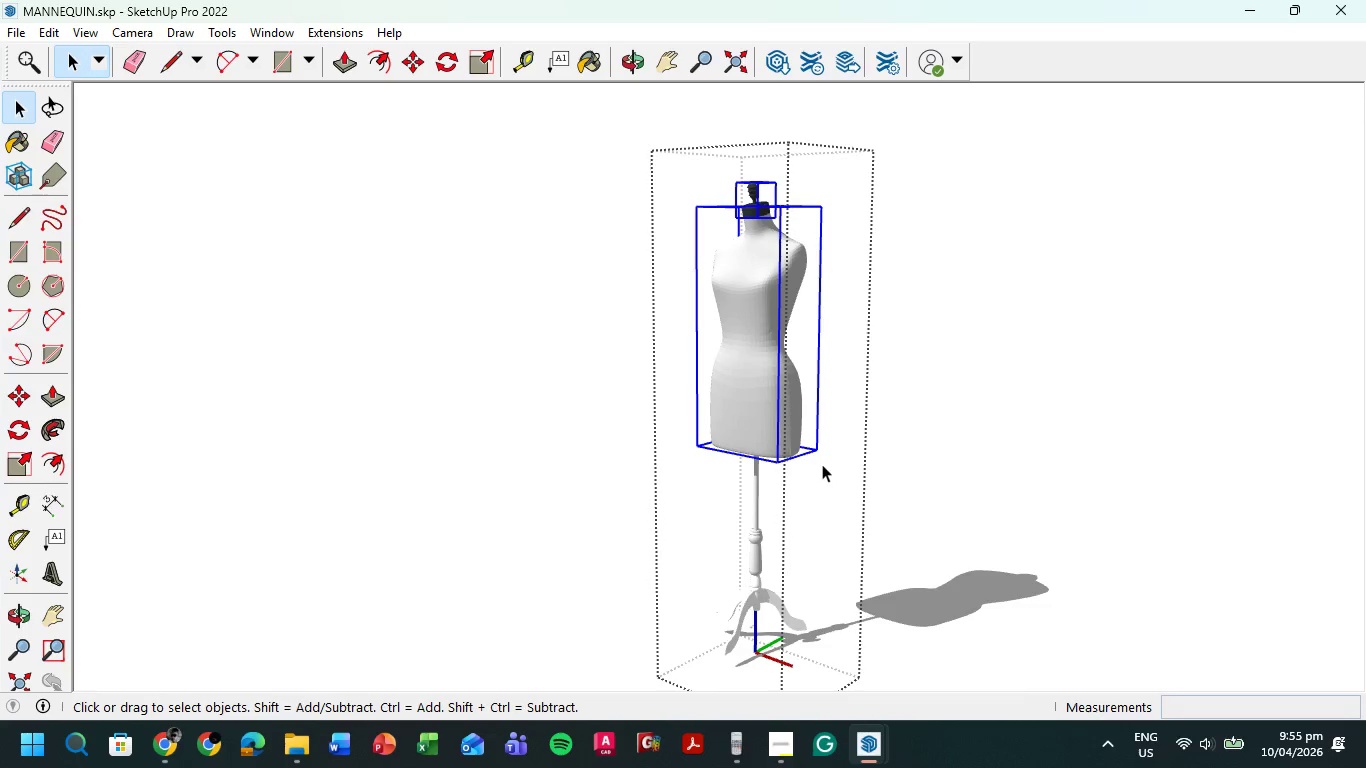 
key(Control+C)
 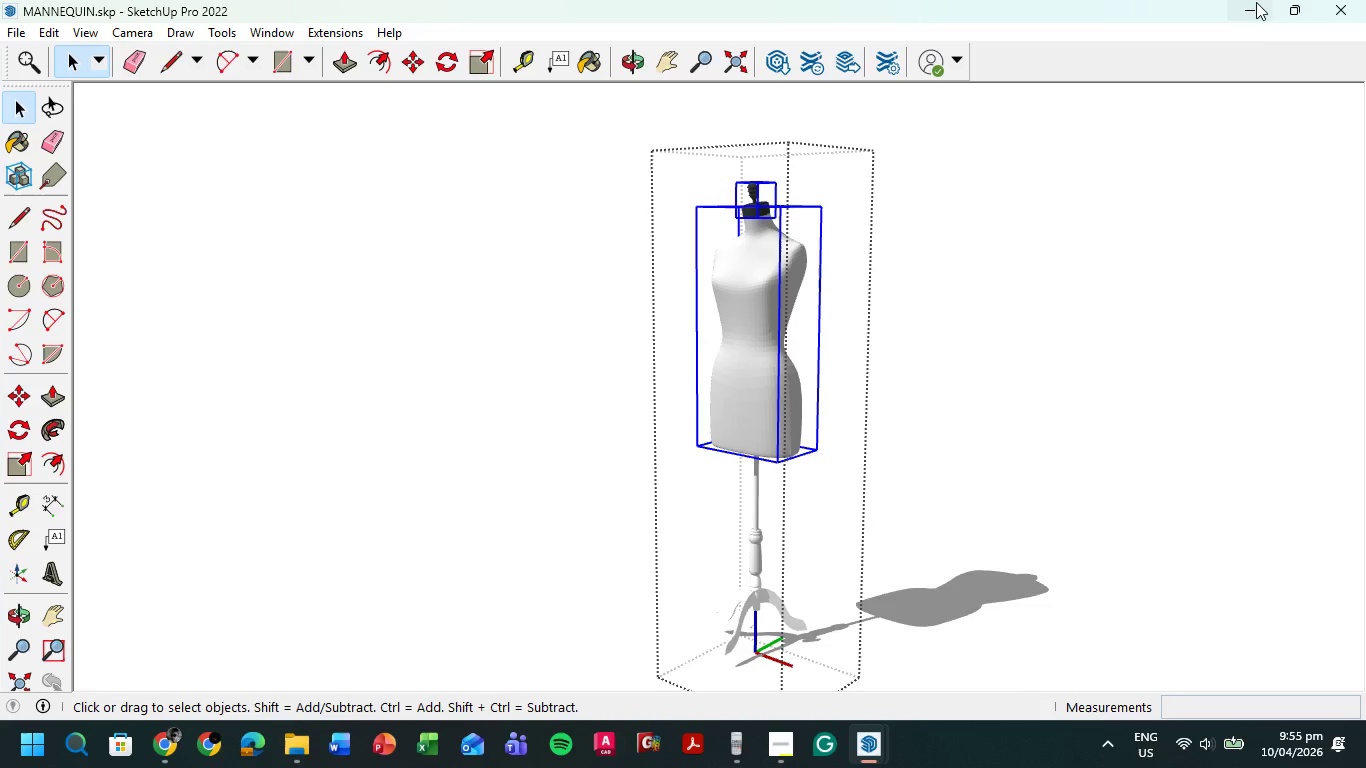 
left_click([1259, 5])
 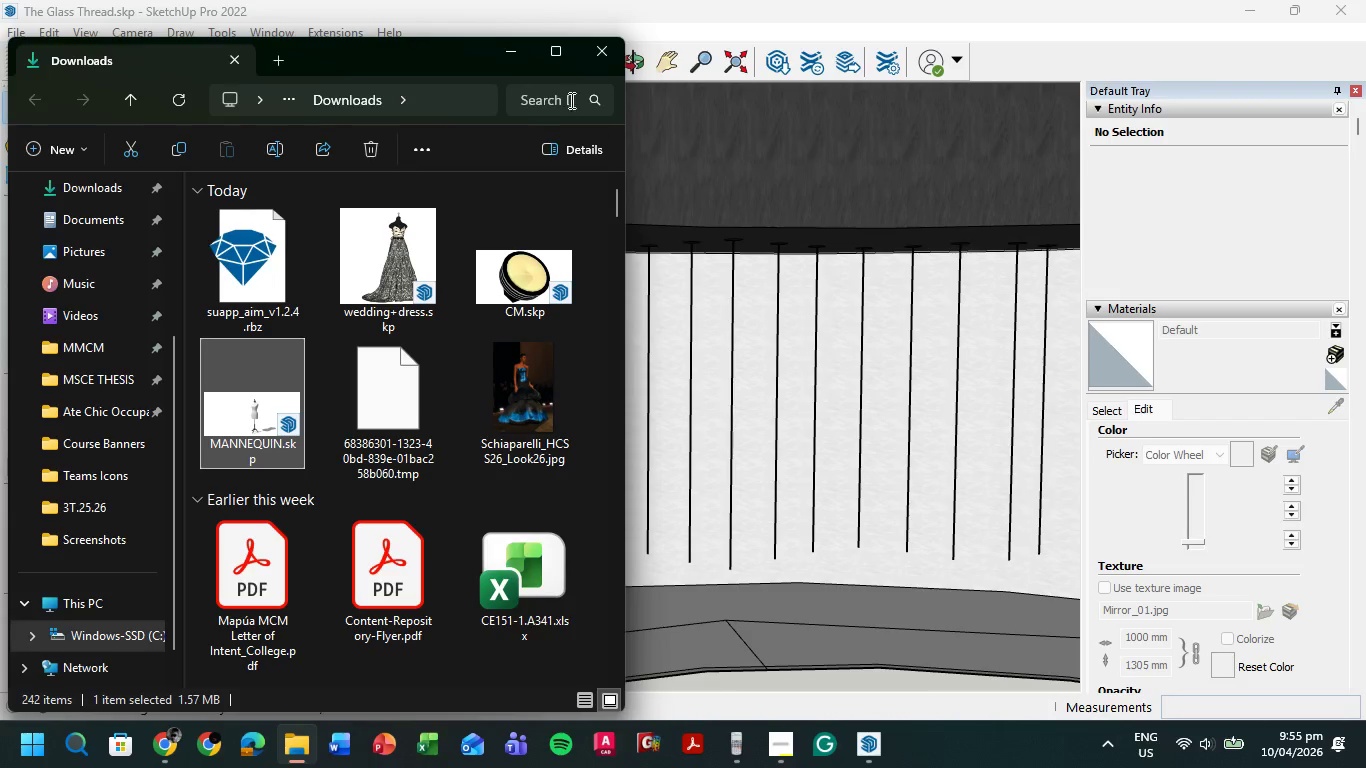 
left_click([515, 58])
 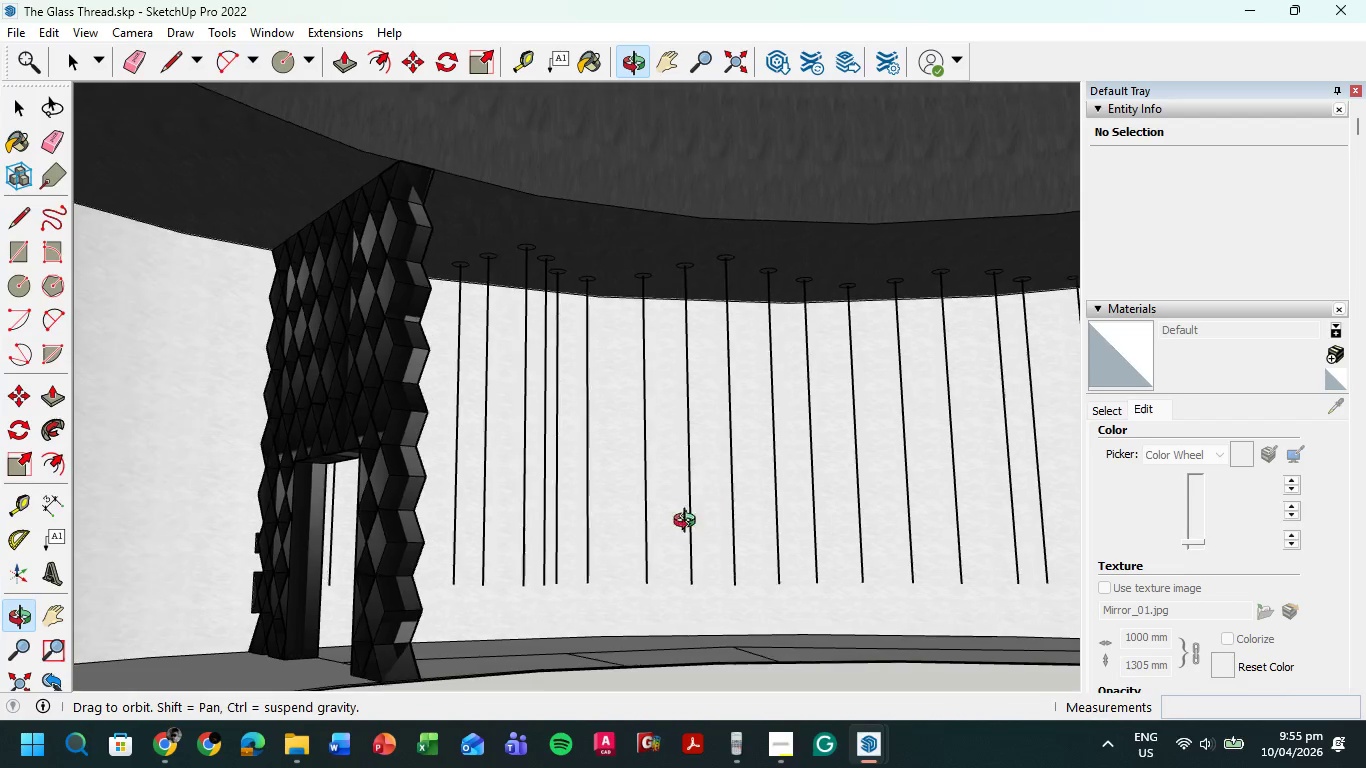 
key(Control+ControlLeft)
 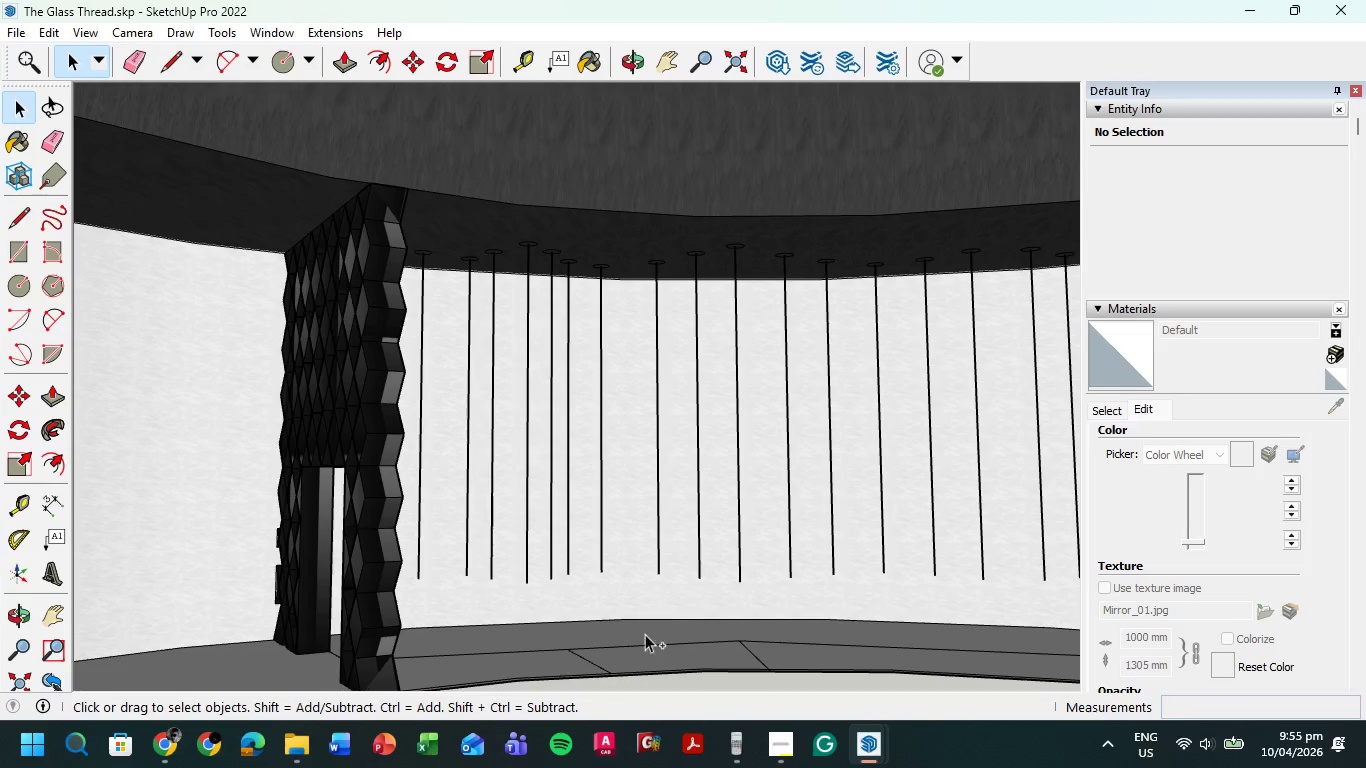 
key(Control+V)
 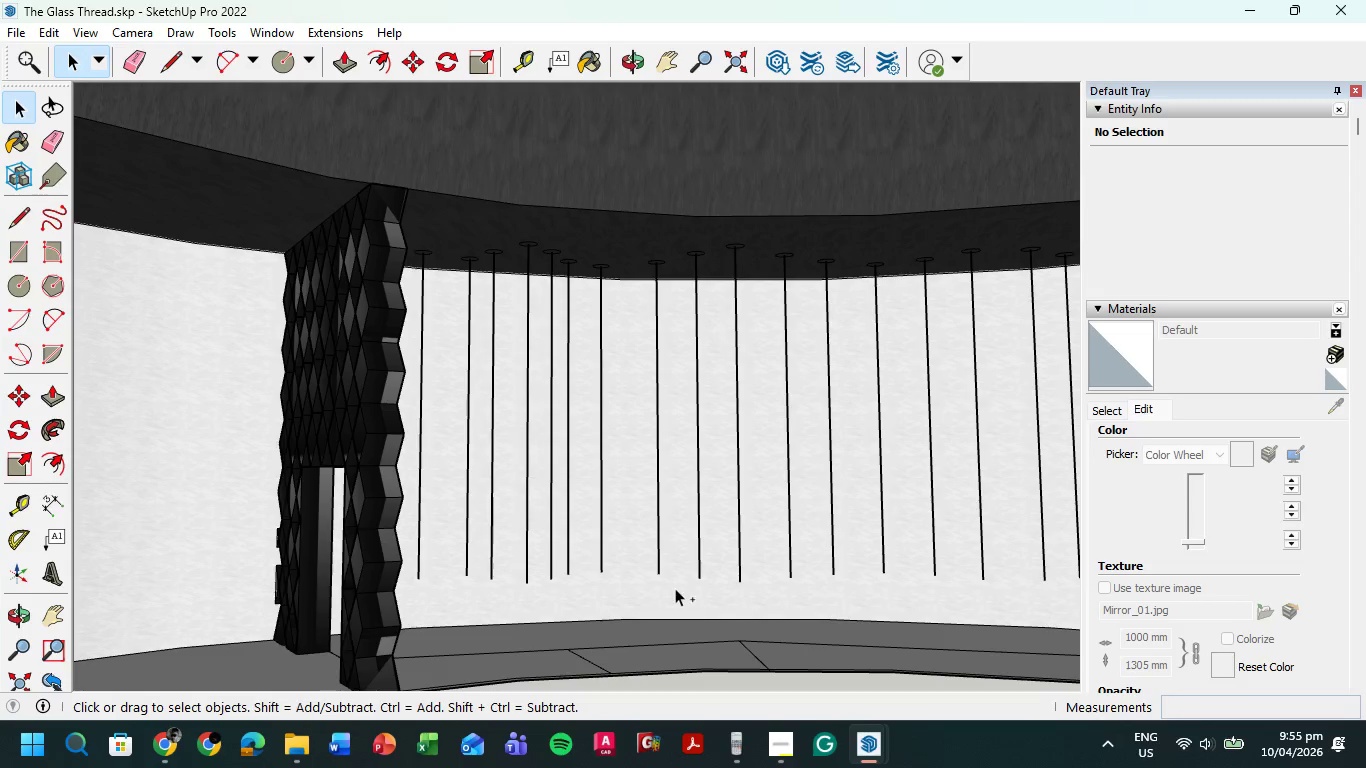 
scroll: coordinate [698, 551], scroll_direction: down, amount: 5.0
 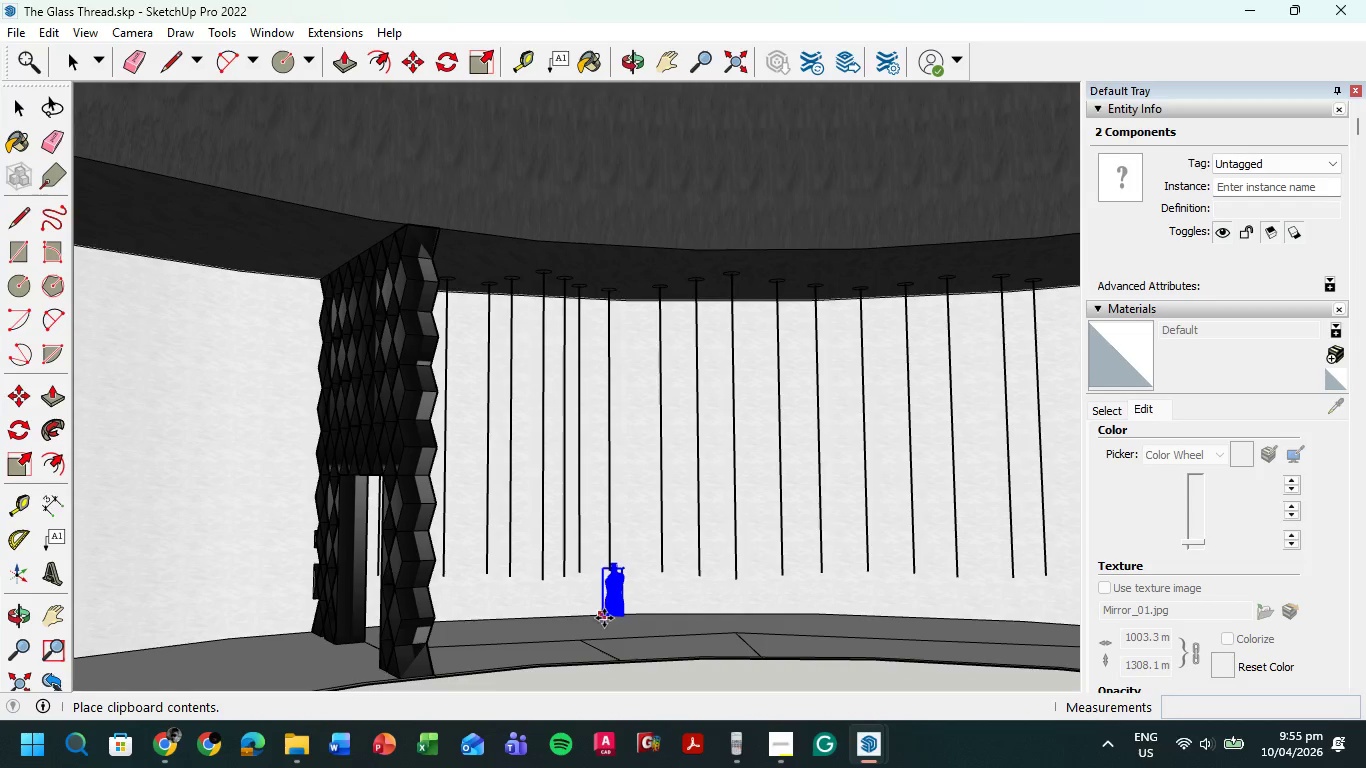 
left_click([611, 623])
 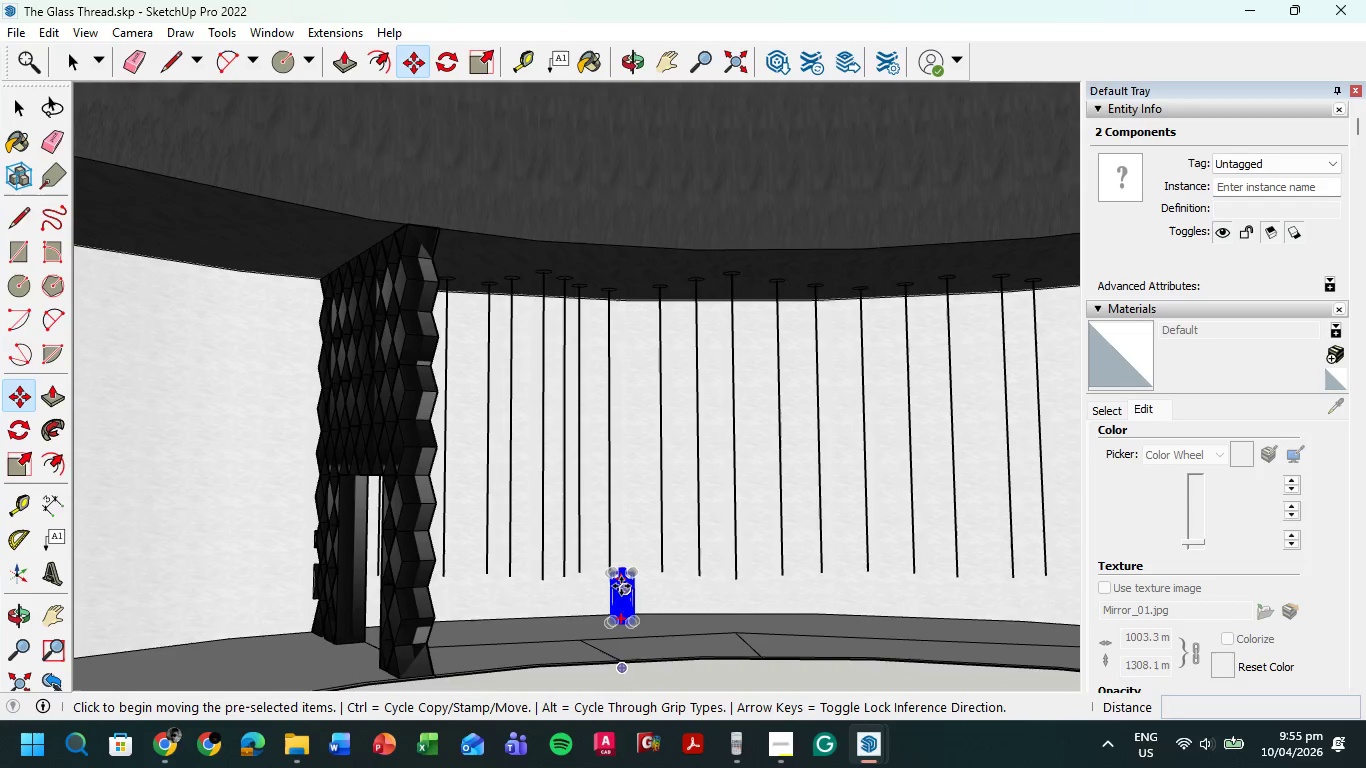 
scroll: coordinate [625, 580], scroll_direction: up, amount: 15.0
 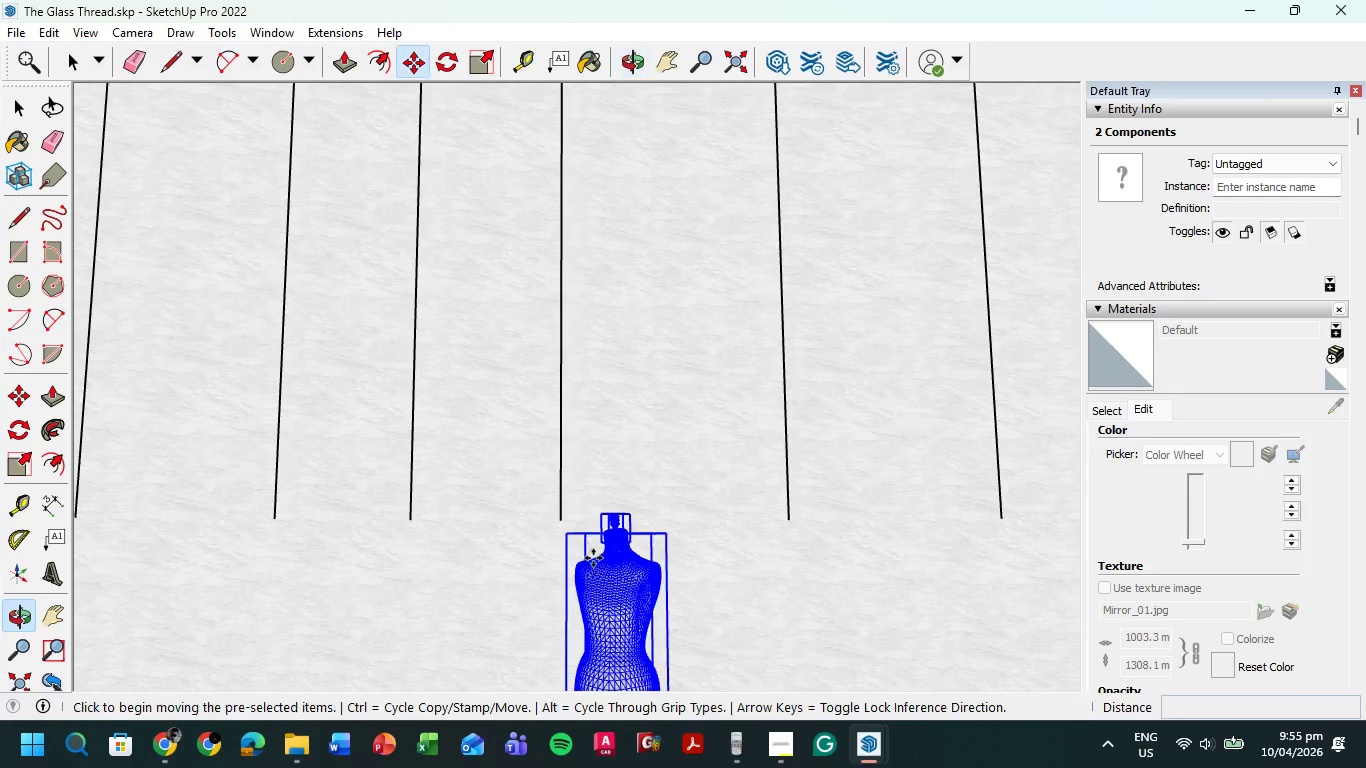 
scroll: coordinate [603, 557], scroll_direction: down, amount: 10.0
 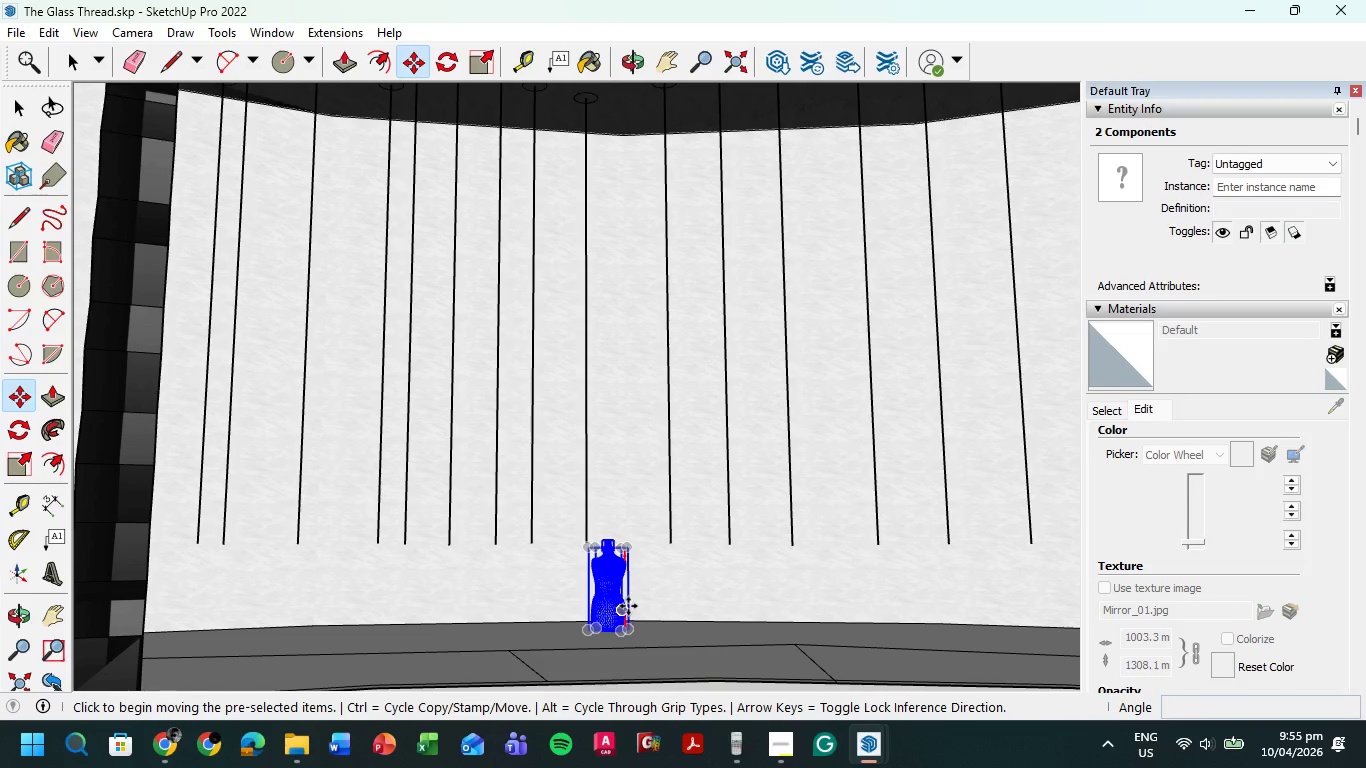 
scroll: coordinate [605, 584], scroll_direction: up, amount: 9.0
 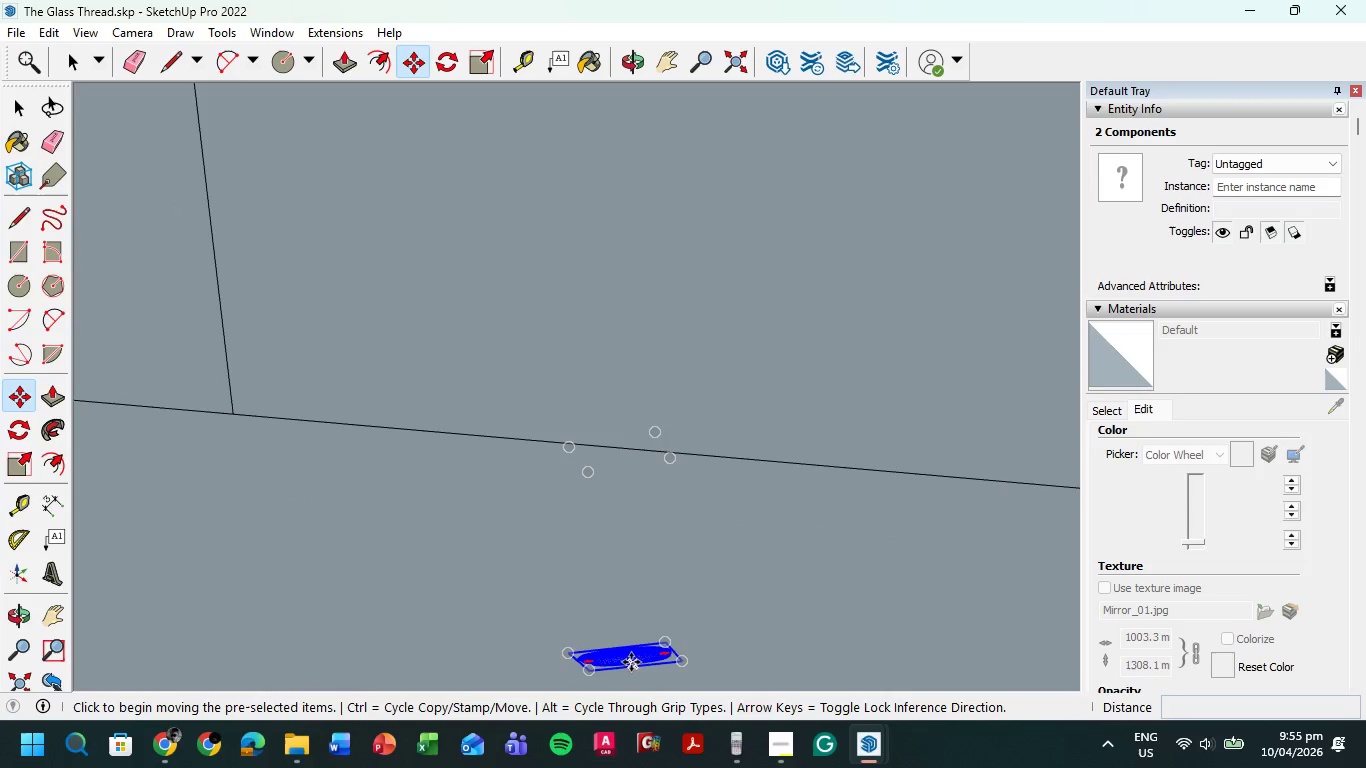 
left_click([629, 659])
 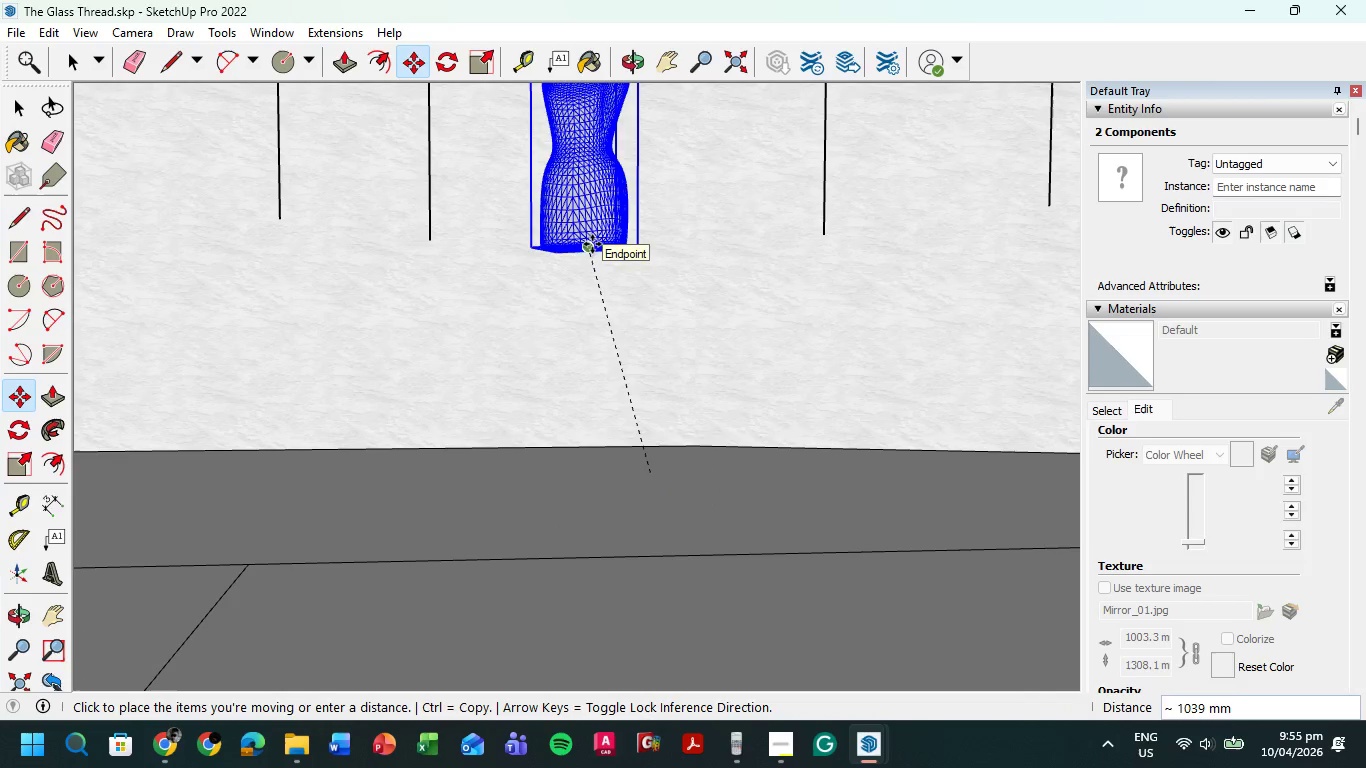 
wait(5.86)
 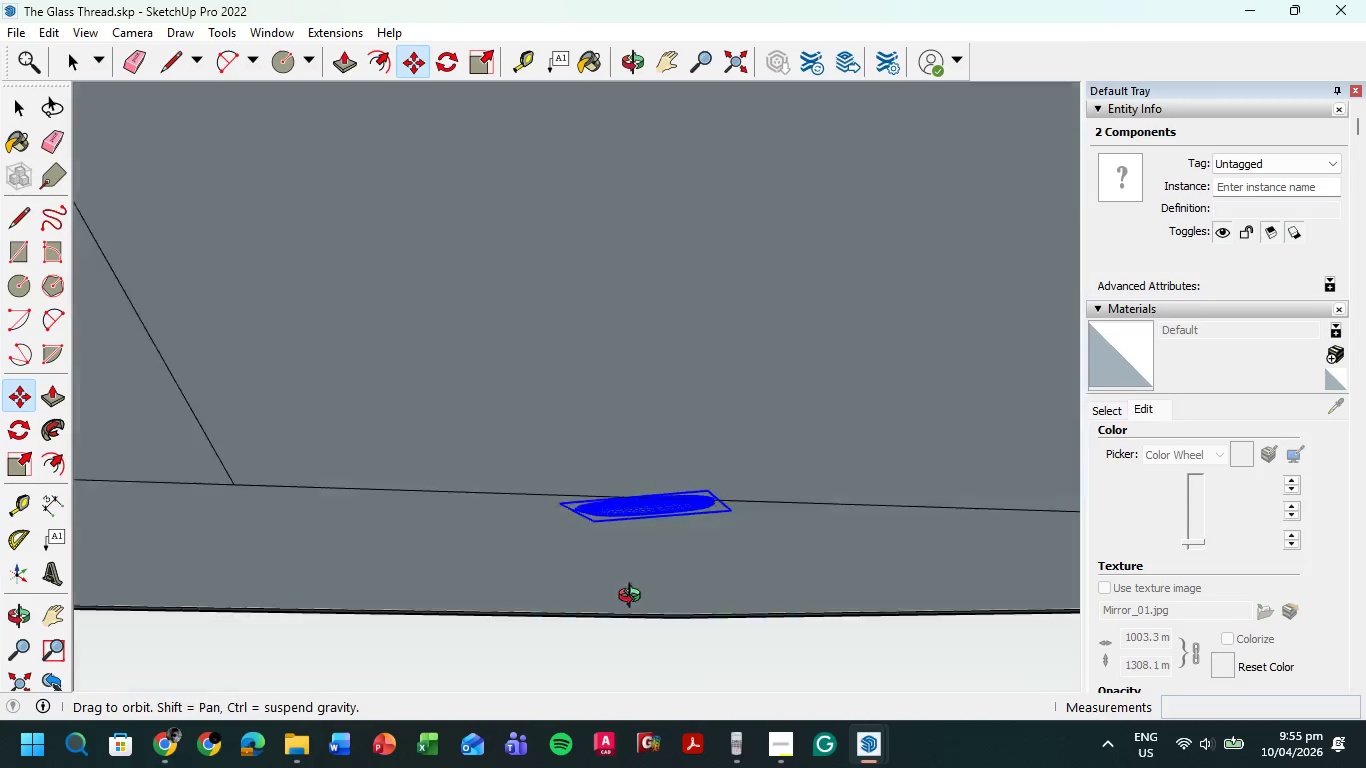 
left_click([586, 247])
 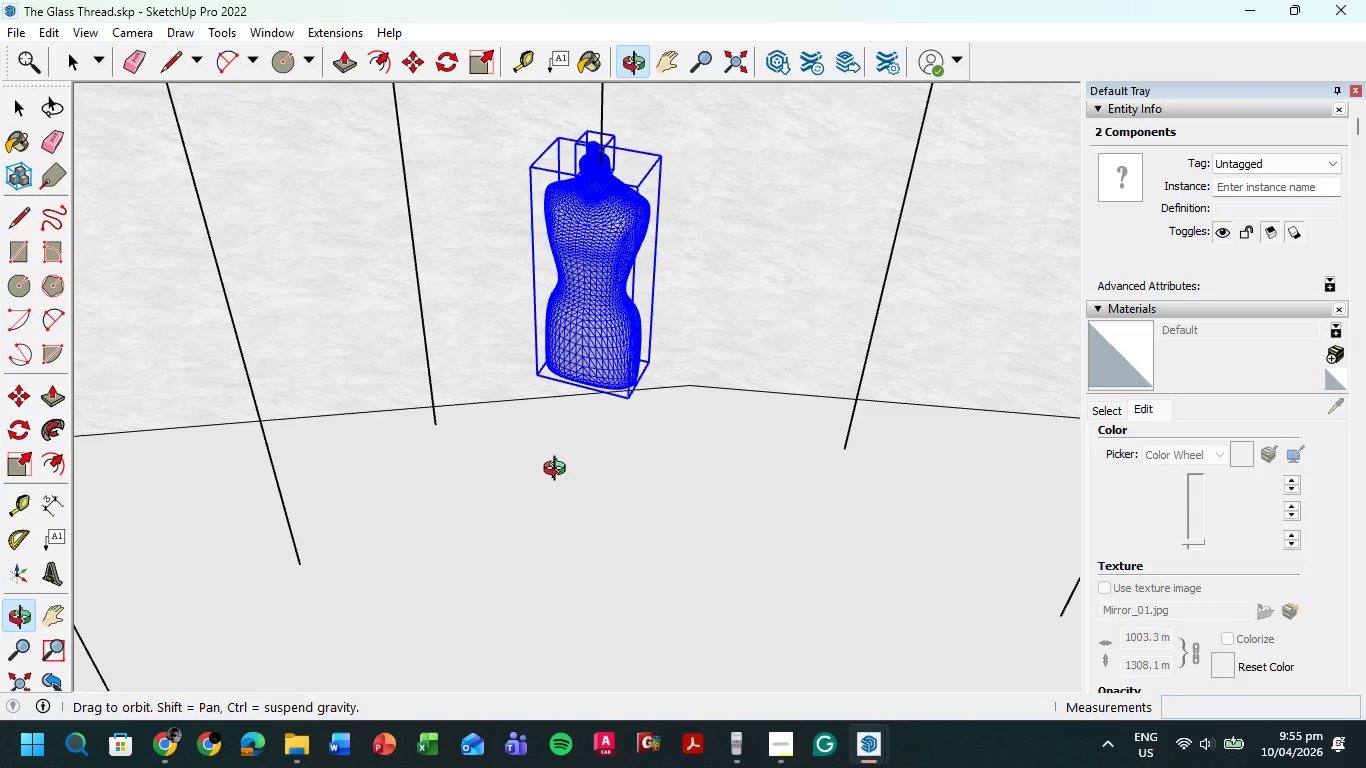 
scroll: coordinate [592, 209], scroll_direction: up, amount: 8.0
 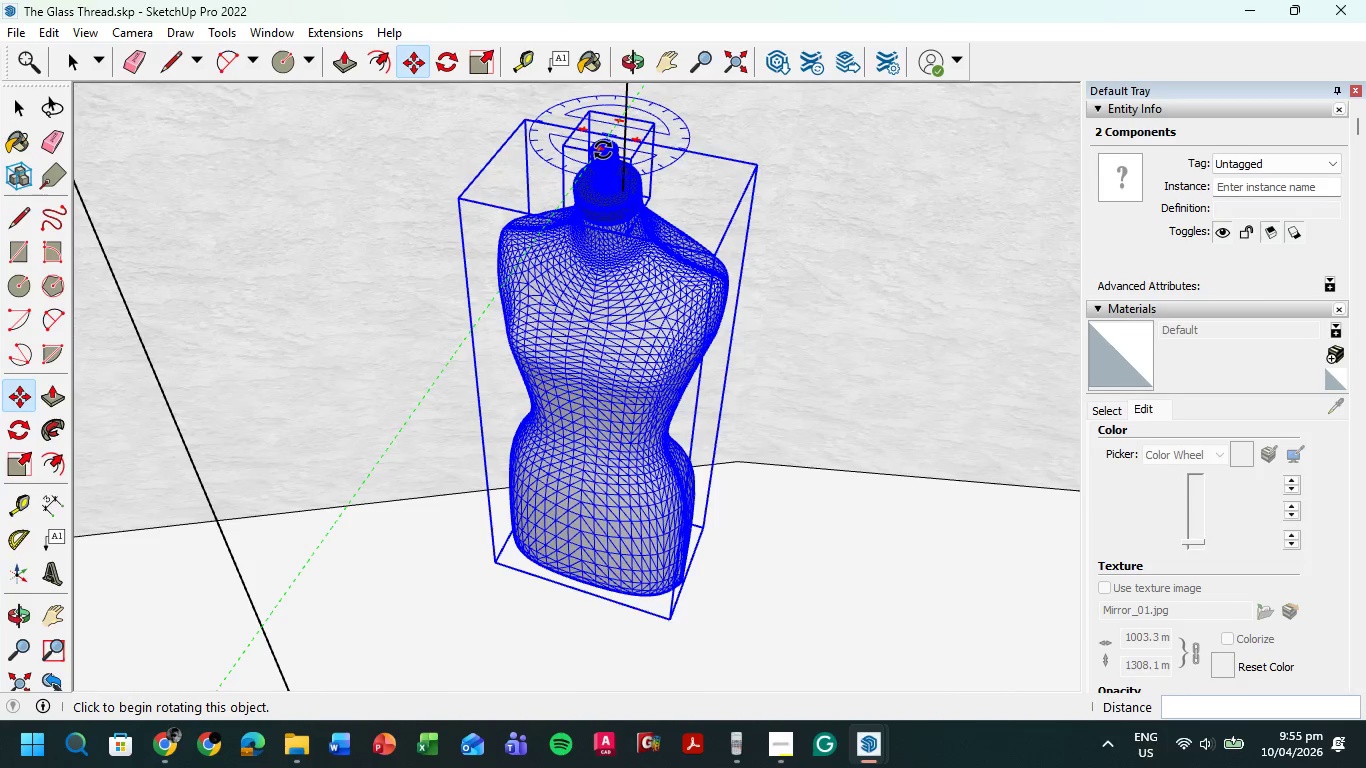 
left_click([603, 150])
 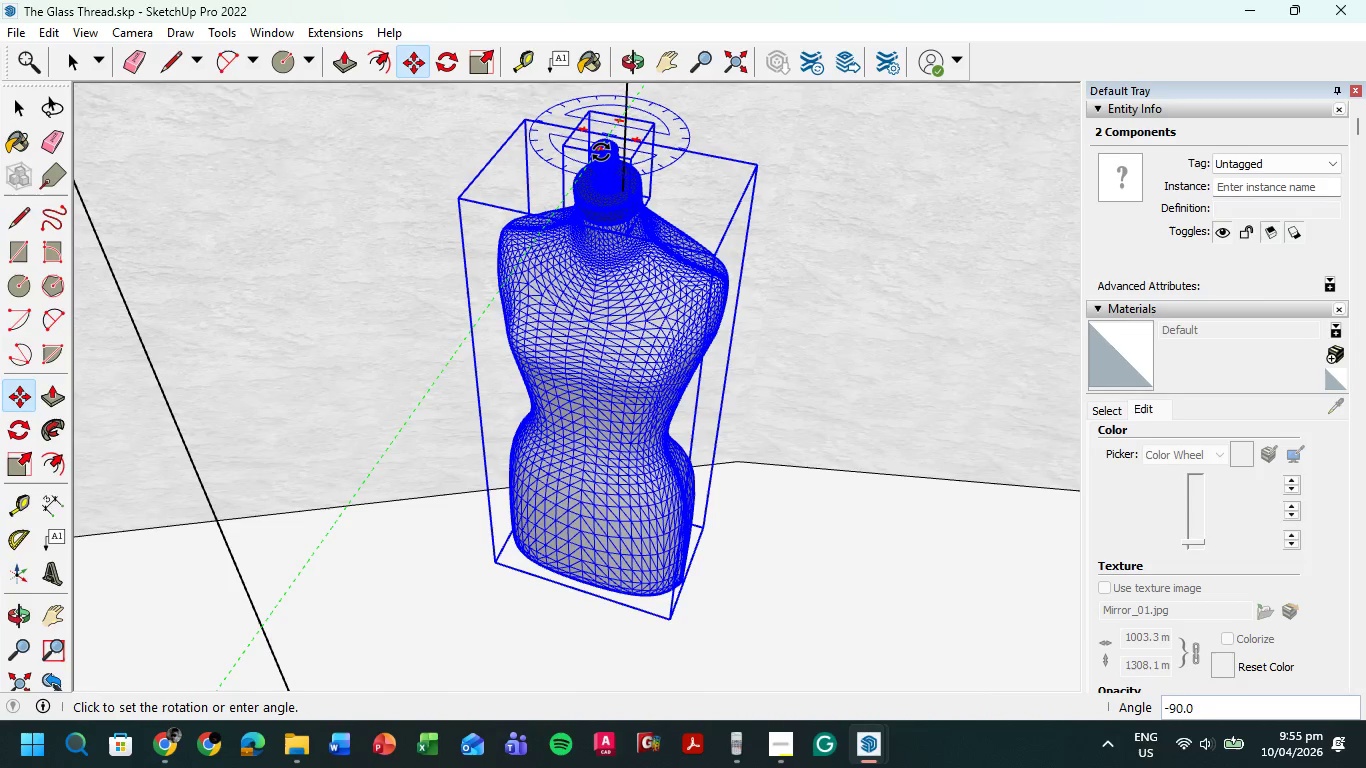 
left_click([601, 152])
 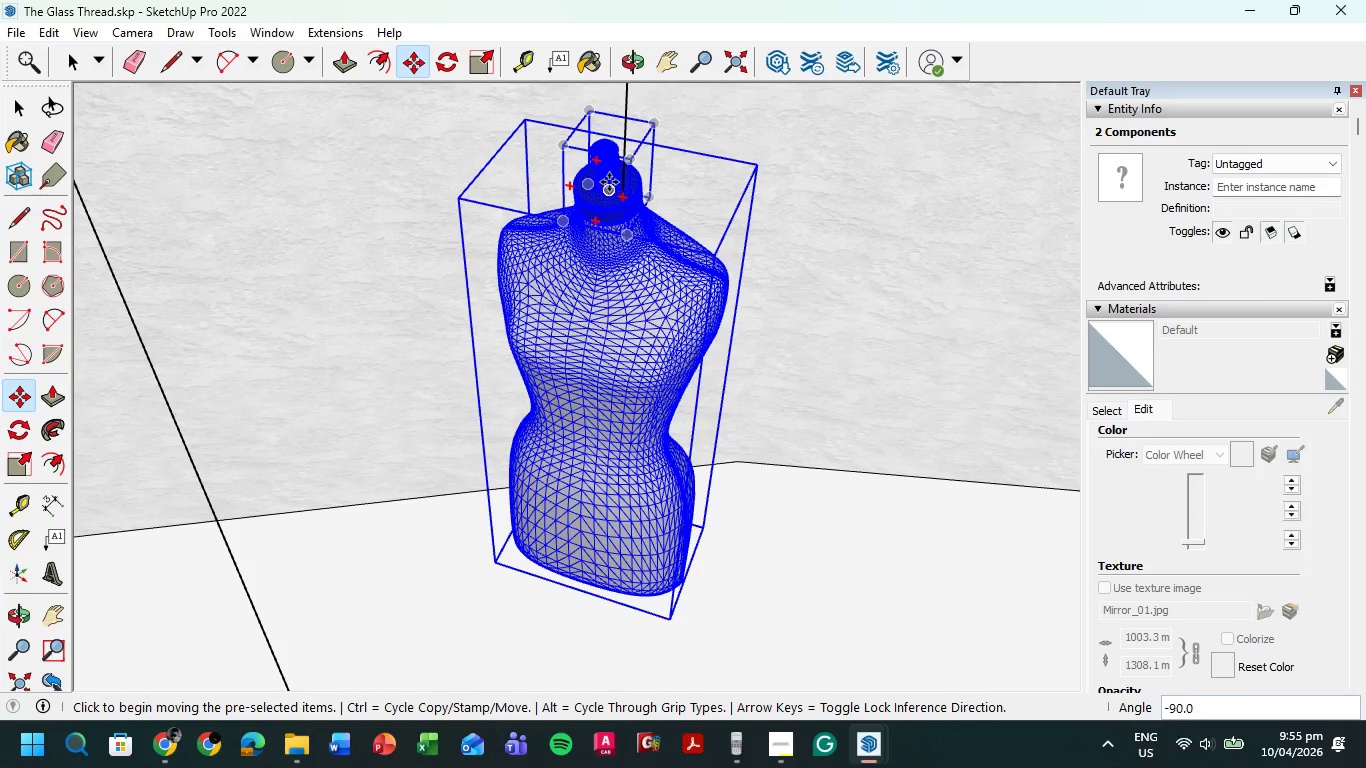 
scroll: coordinate [608, 136], scroll_direction: up, amount: 8.0
 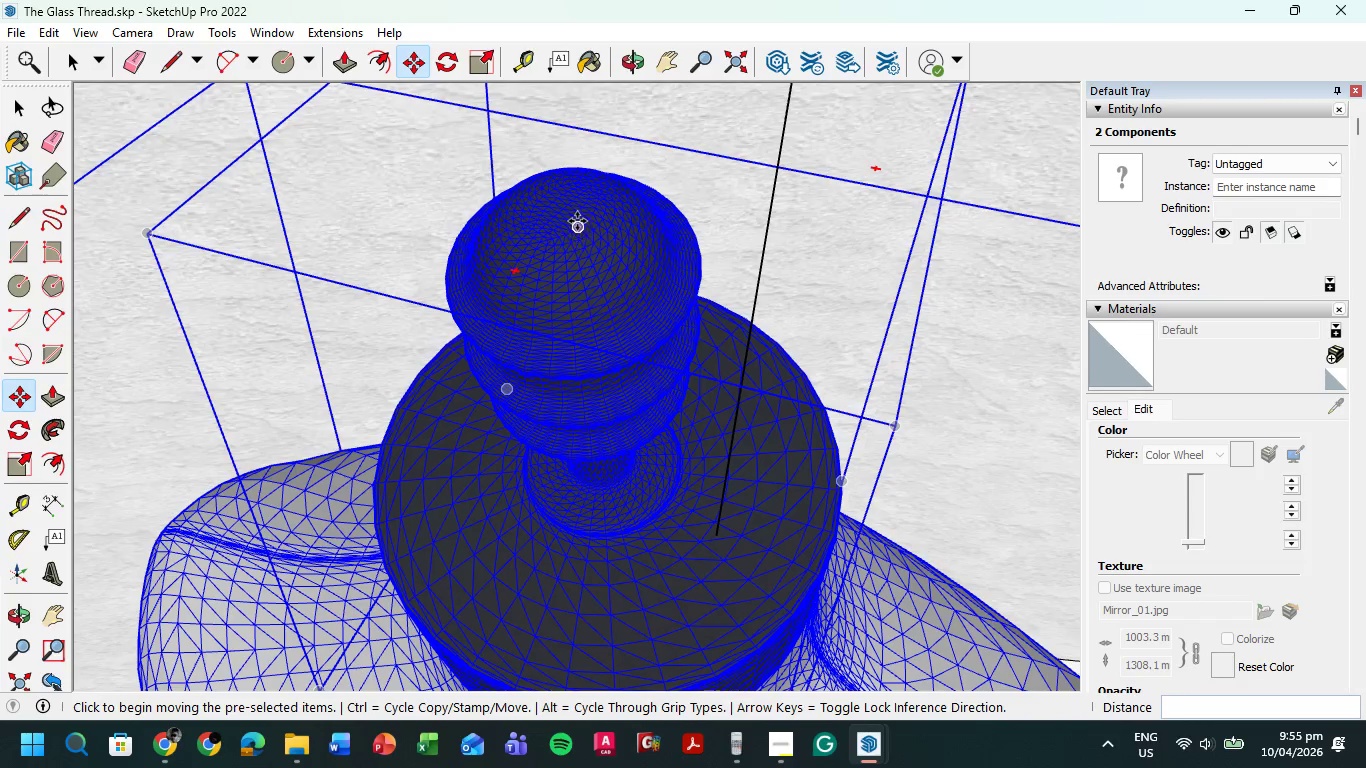 
left_click([571, 219])
 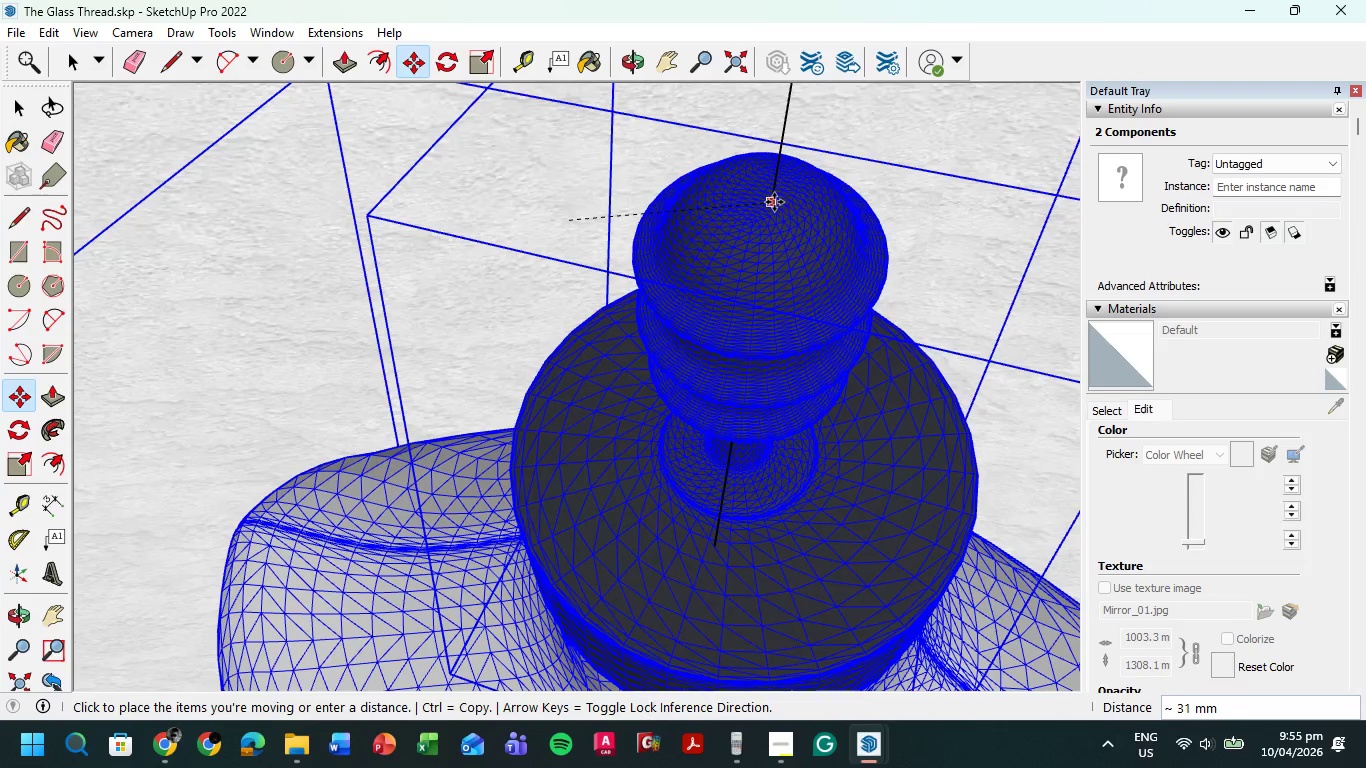 
left_click([774, 201])
 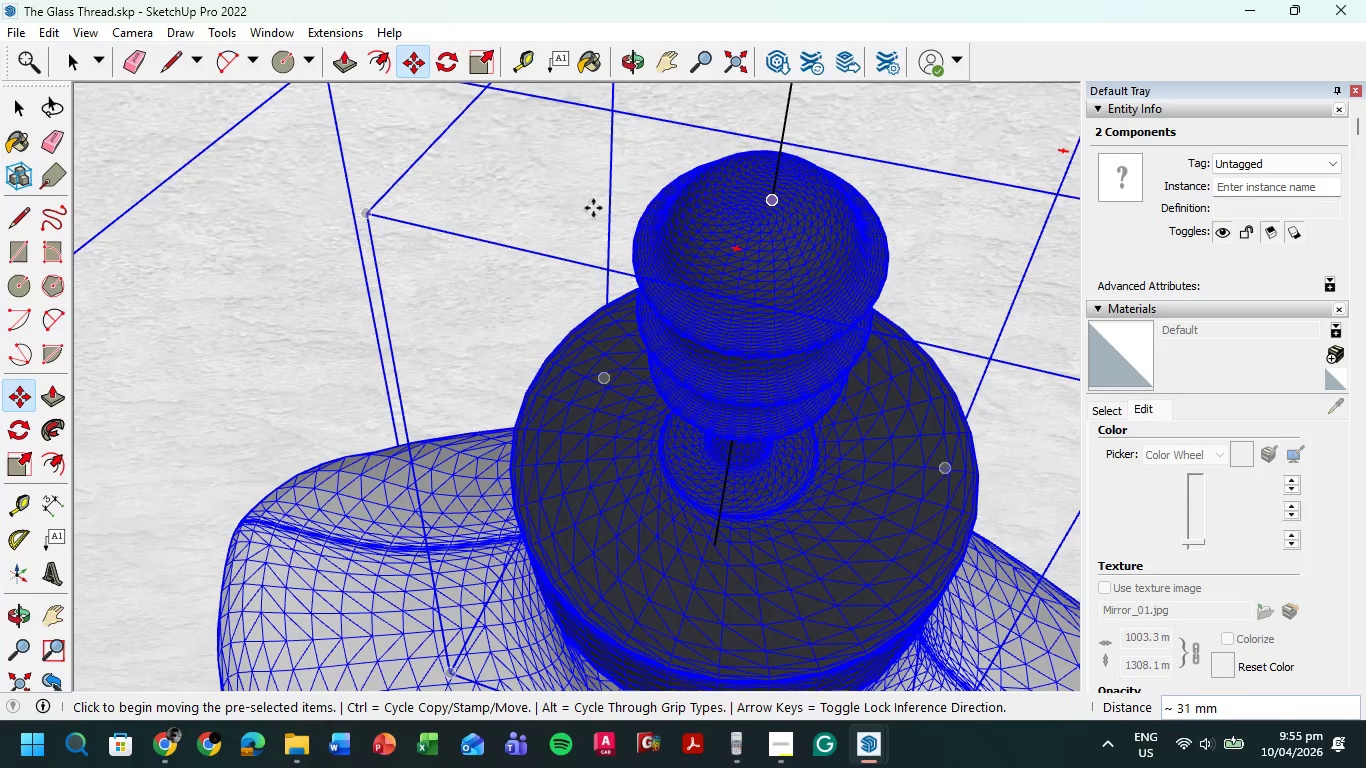 
scroll: coordinate [561, 234], scroll_direction: down, amount: 10.0
 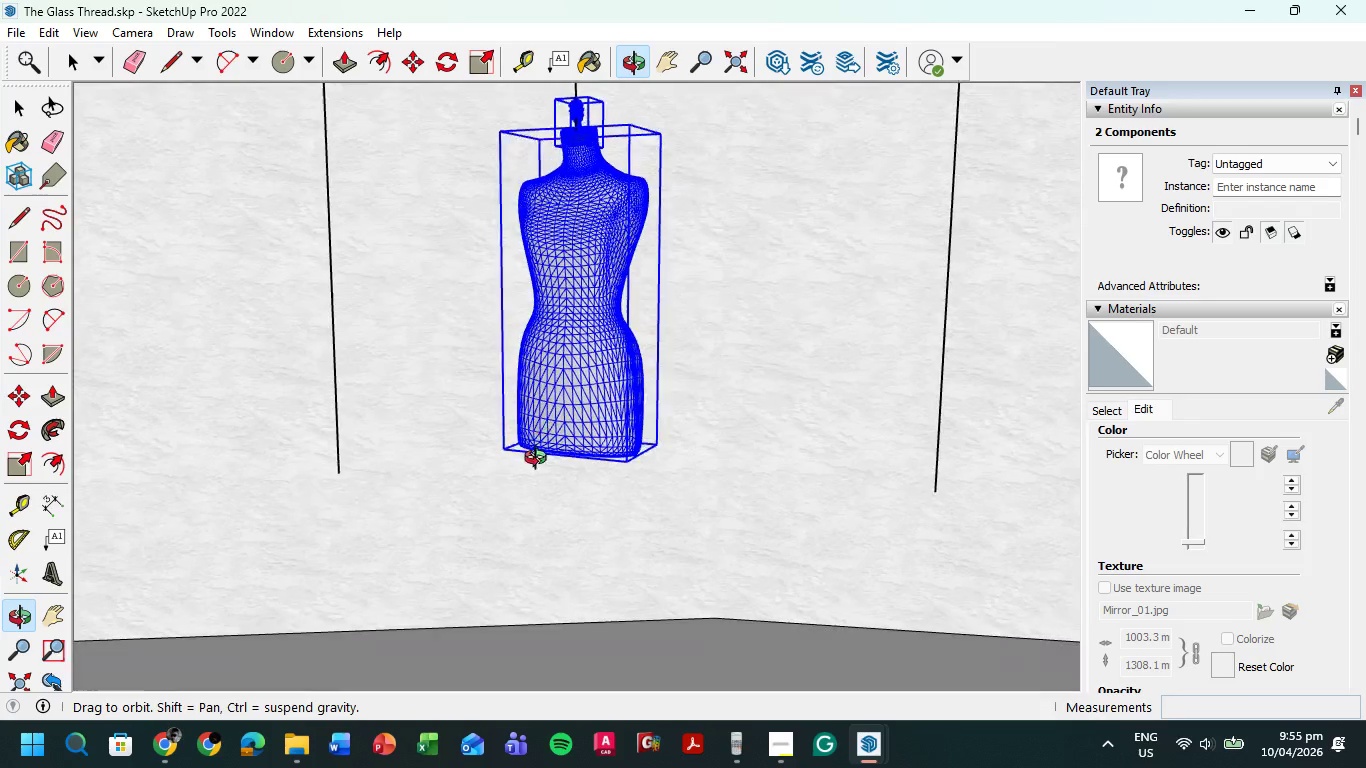 
wait(5.37)
 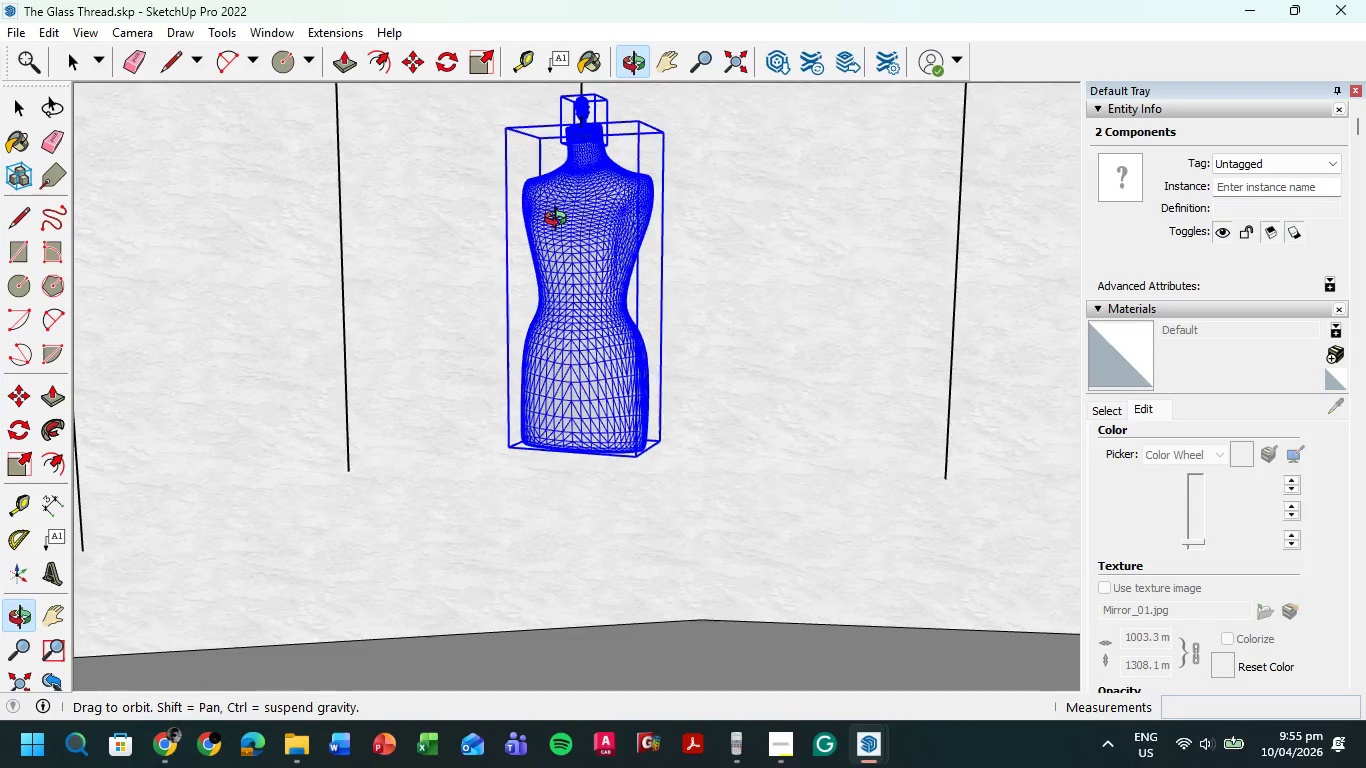 
left_click([79, 68])
 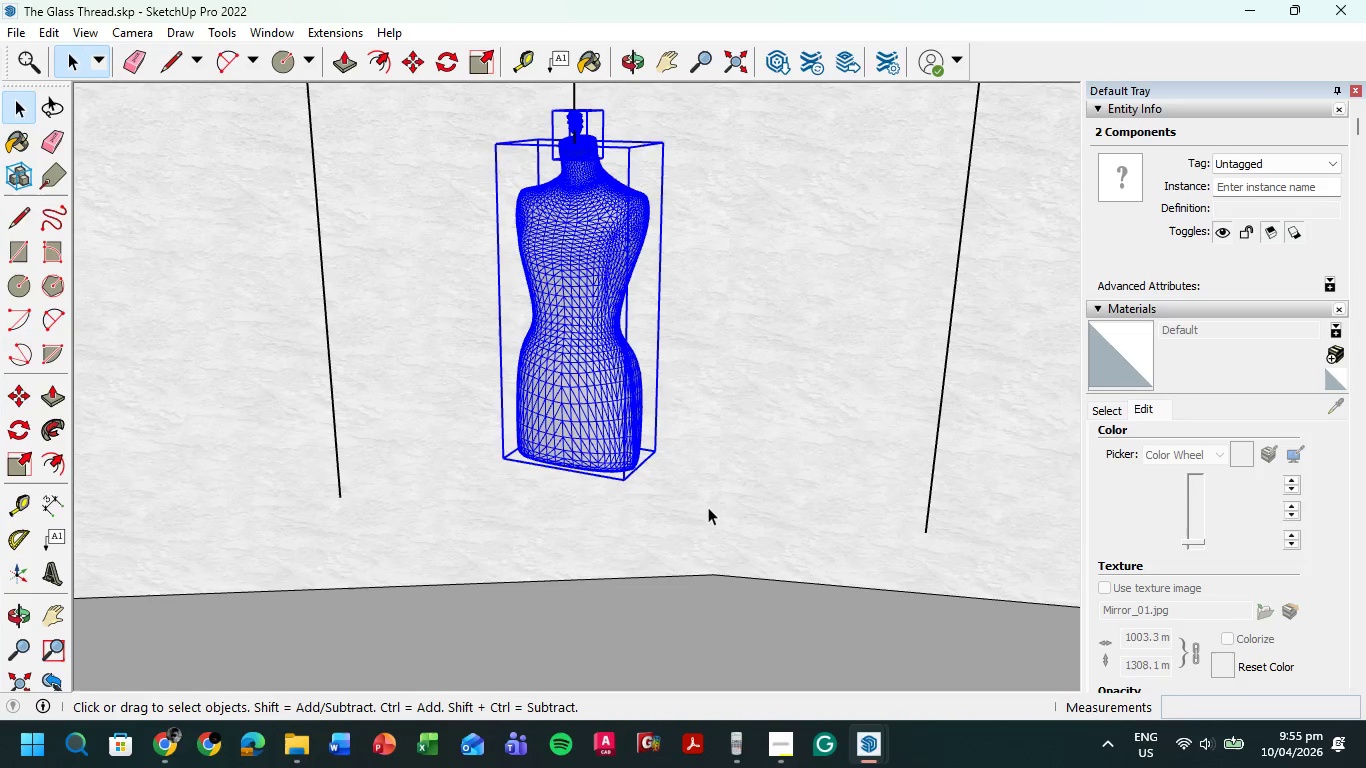 
left_click([710, 543])
 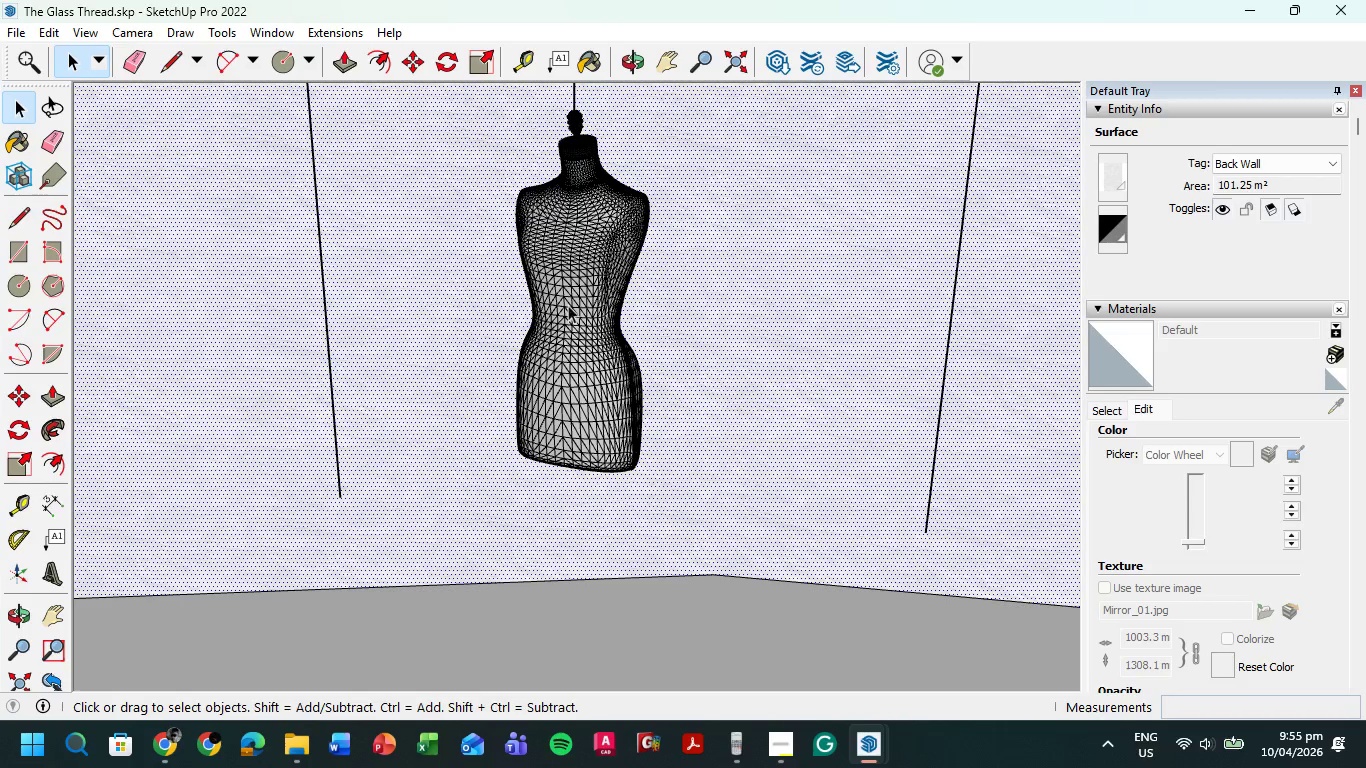 
left_click([721, 594])
 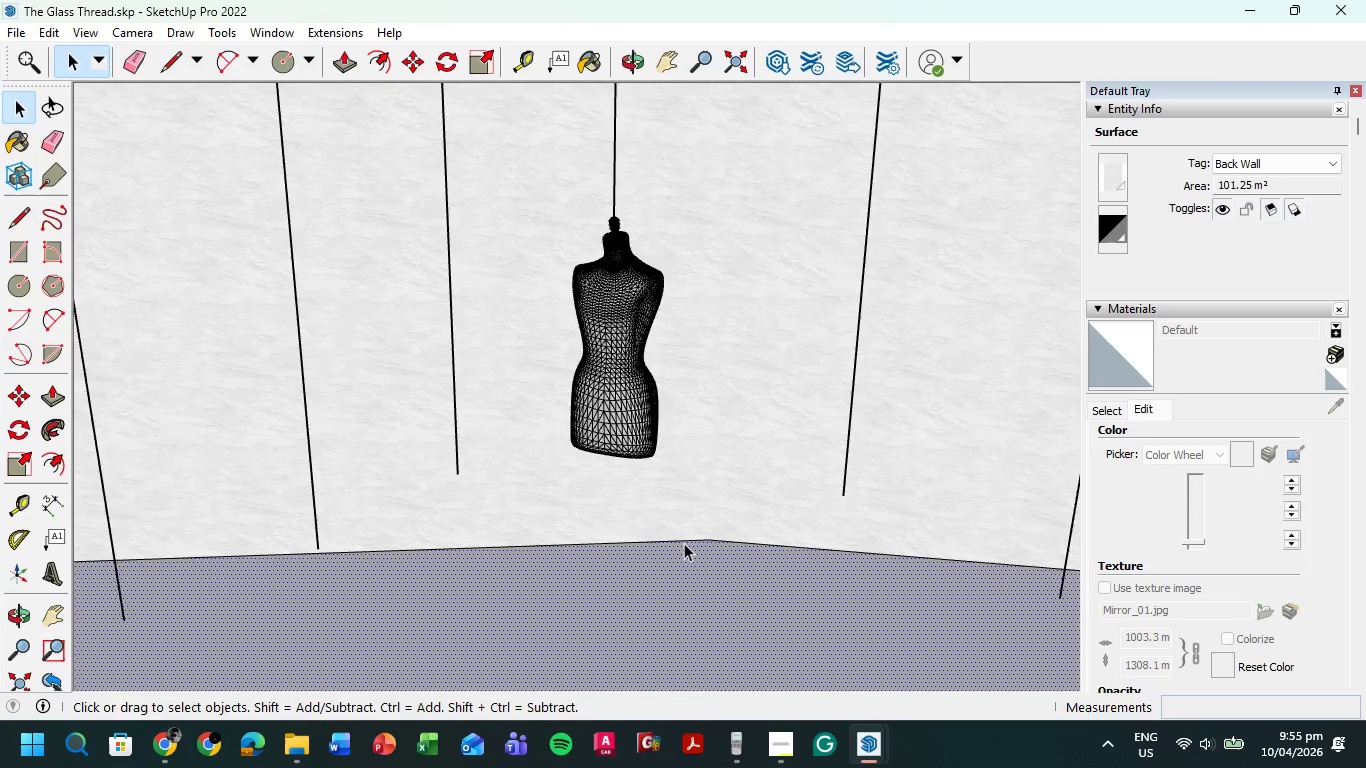 
scroll: coordinate [692, 428], scroll_direction: down, amount: 3.0
 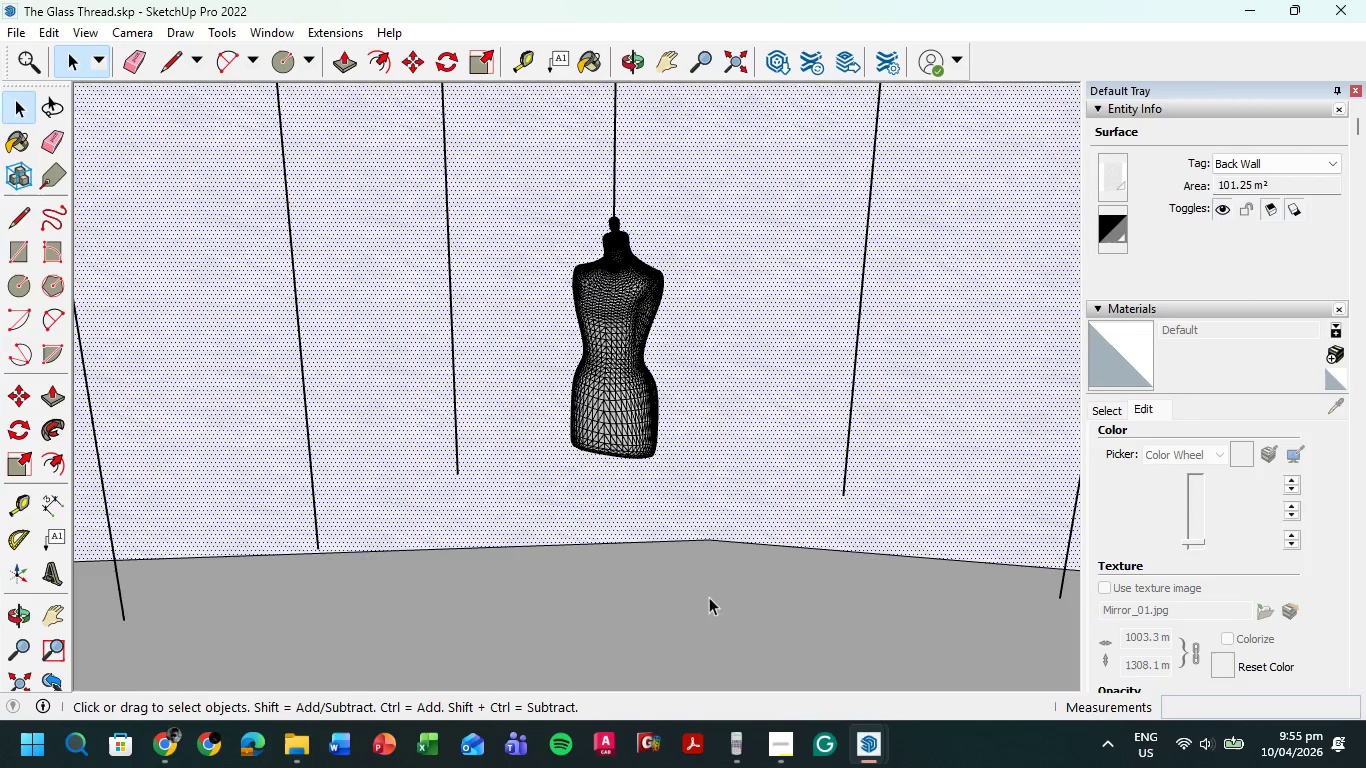 
double_click([627, 333])
 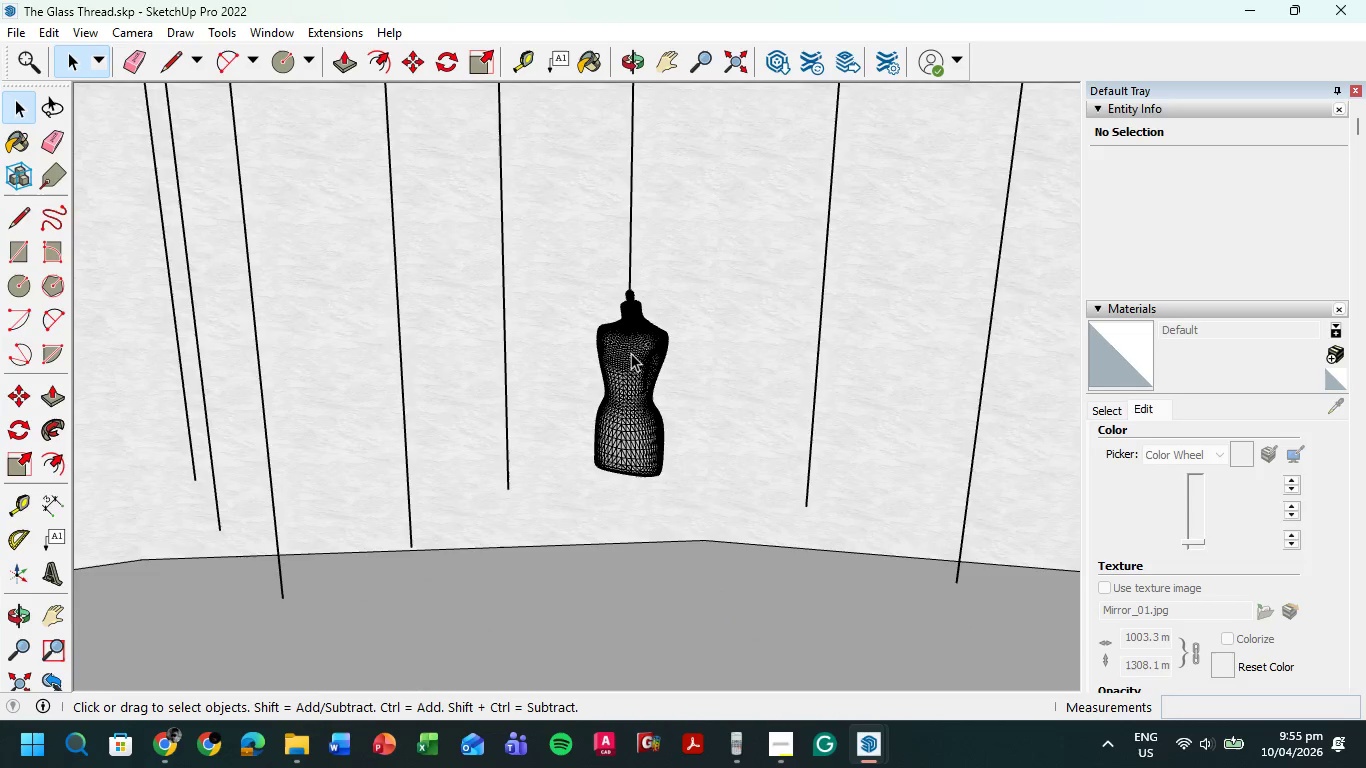 
scroll: coordinate [684, 543], scroll_direction: down, amount: 2.0
 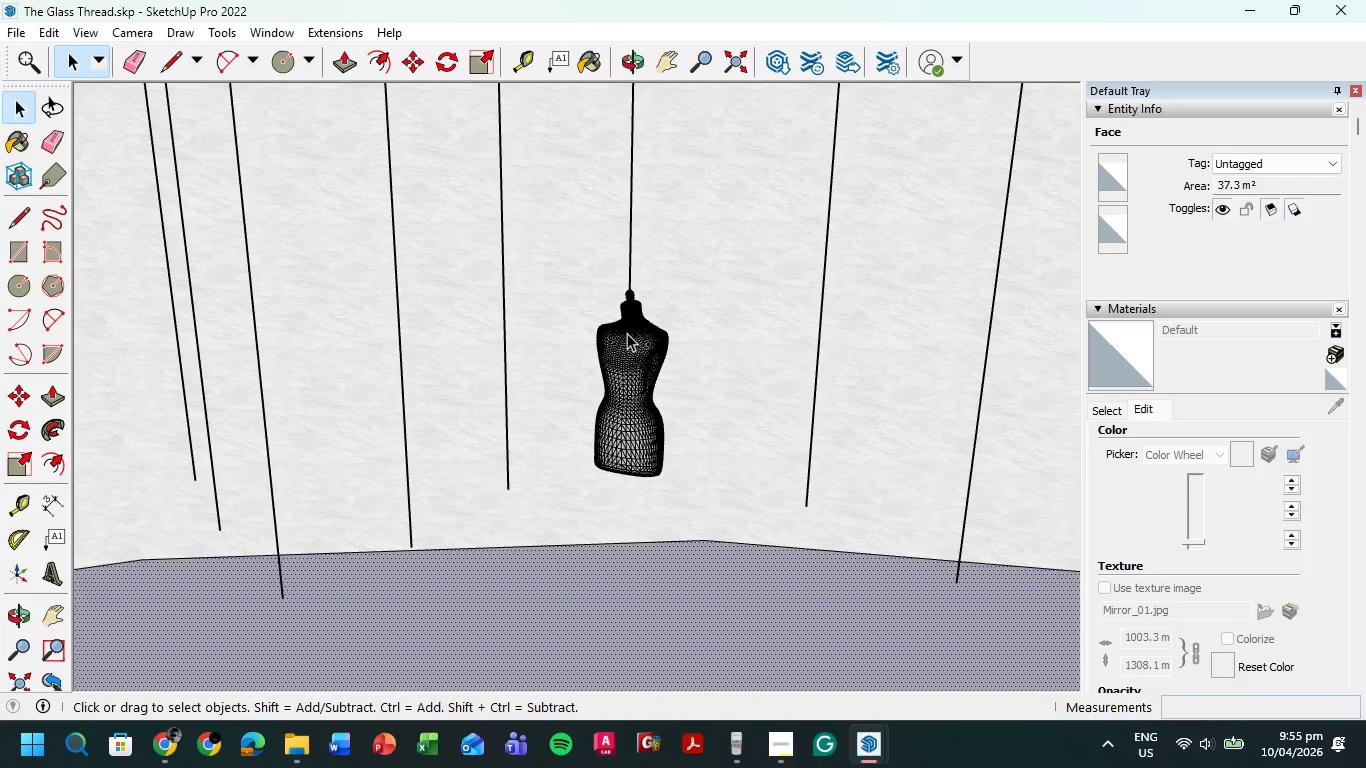 
double_click([622, 336])
 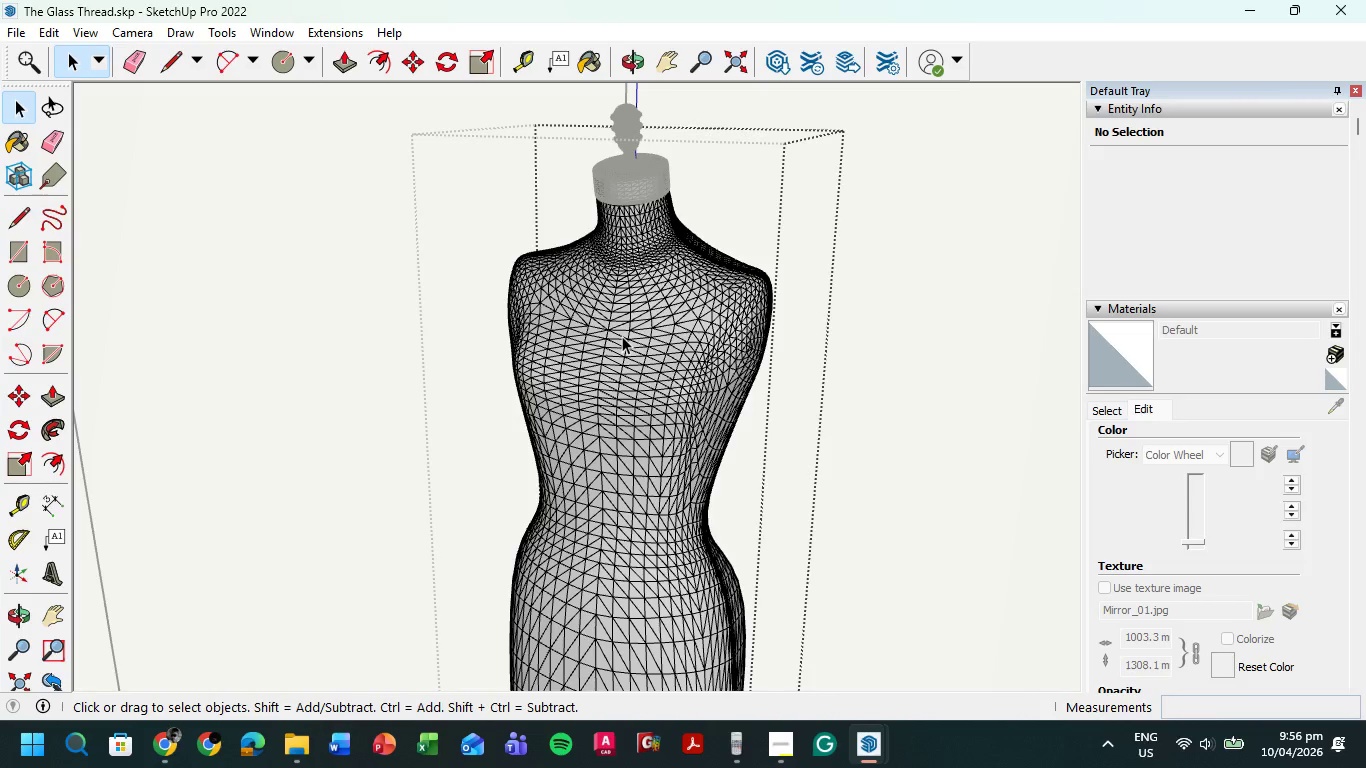 
scroll: coordinate [631, 354], scroll_direction: up, amount: 13.0
 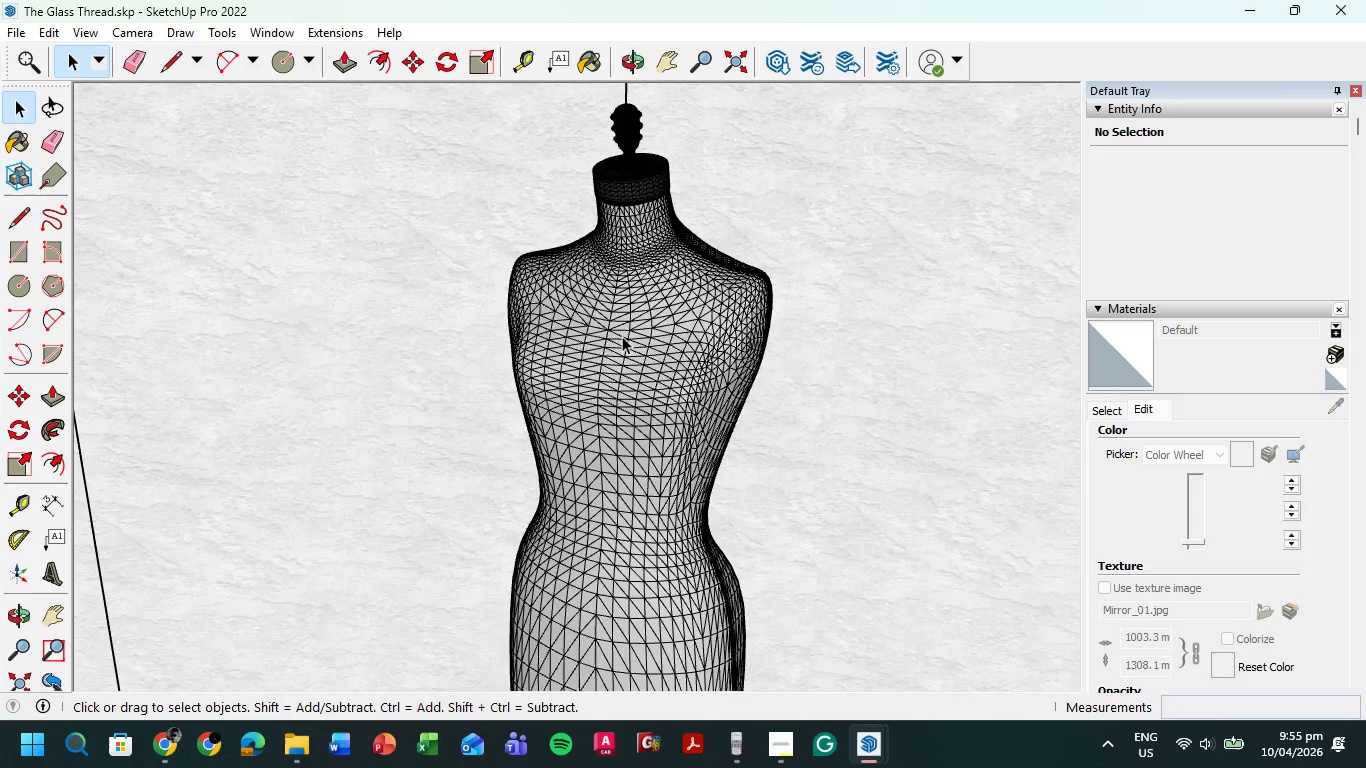 
left_click([623, 326])
 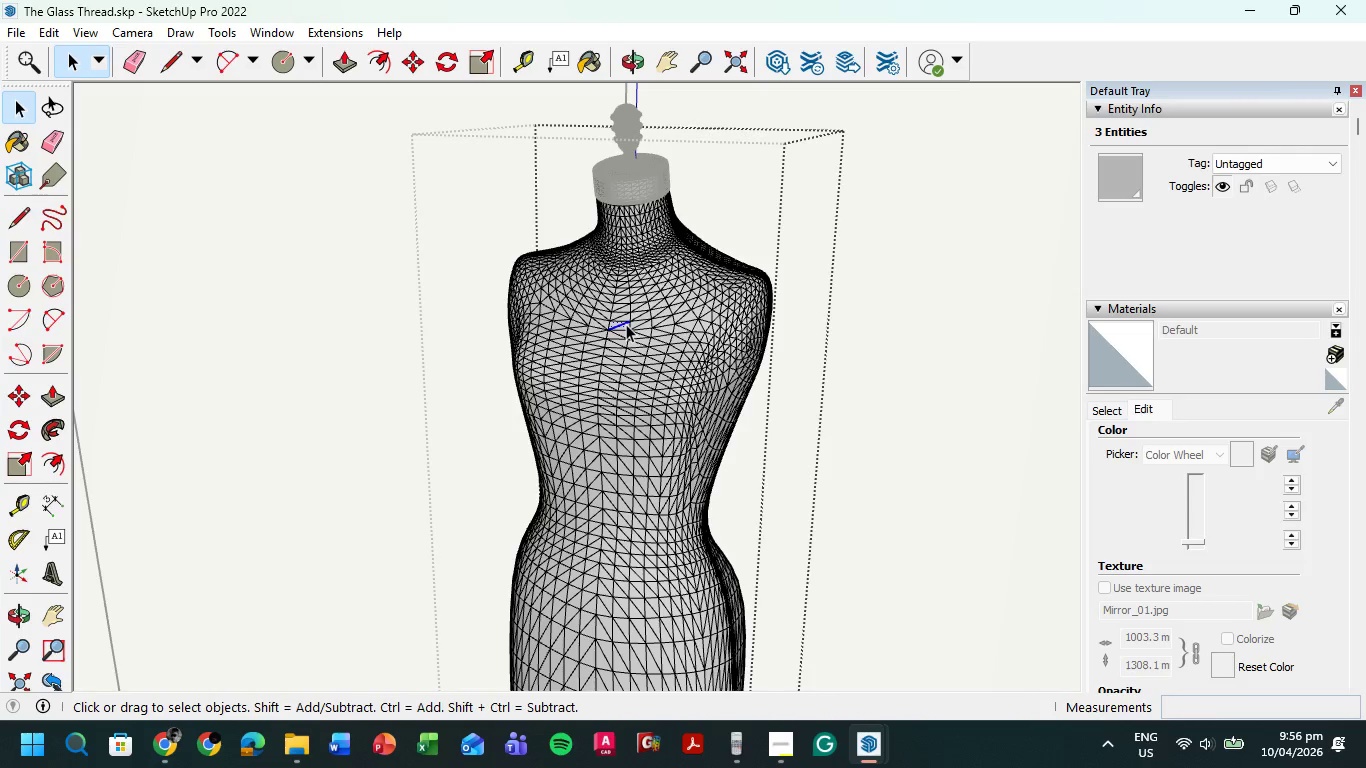 
key(Control+A)
 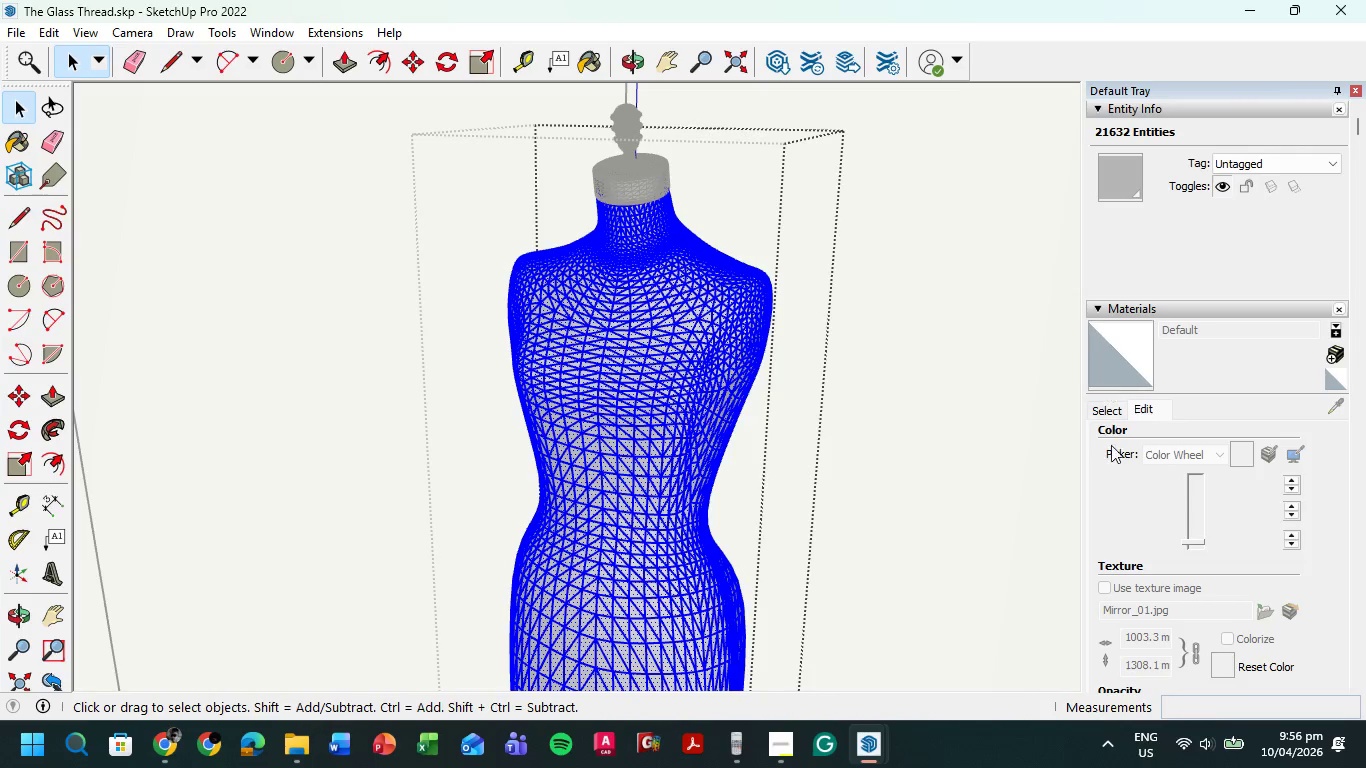 
left_click([1111, 413])
 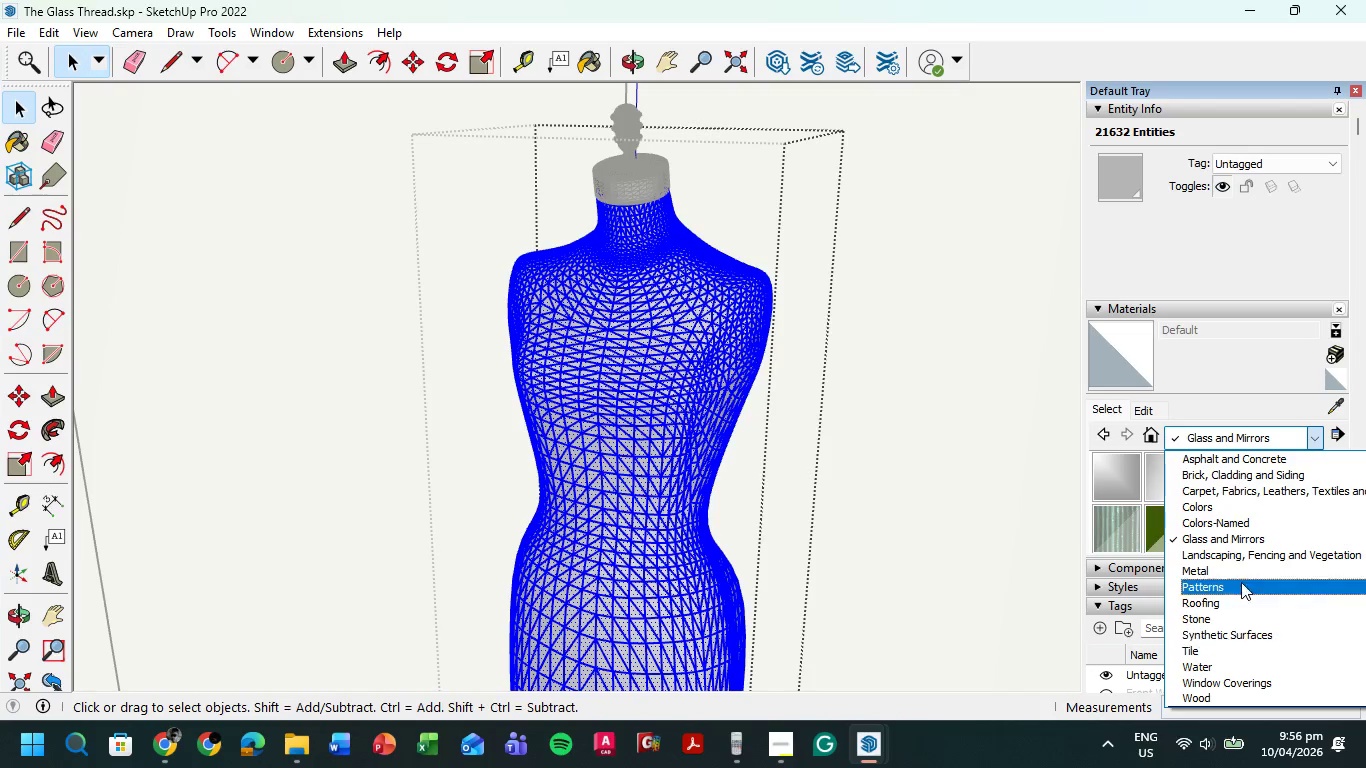 
left_click([1247, 525])
 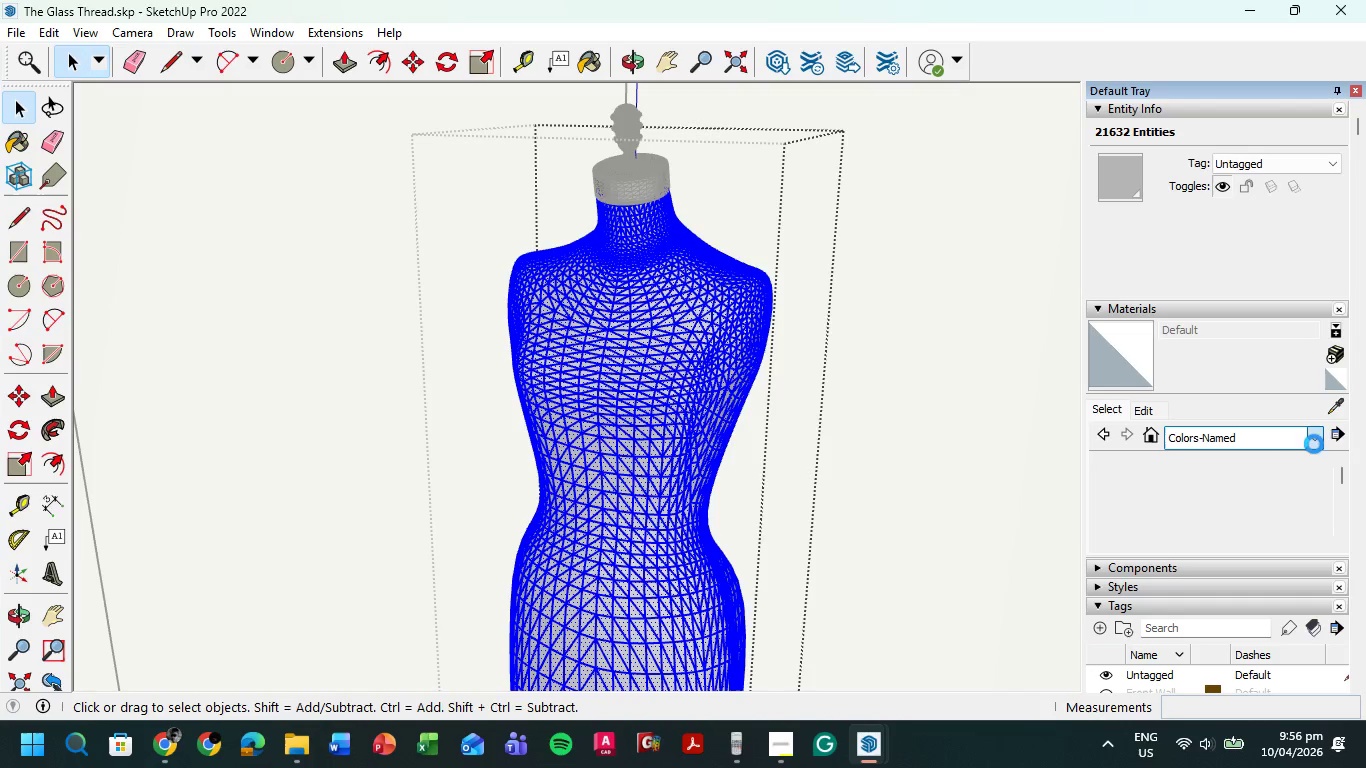 
left_click([1317, 438])
 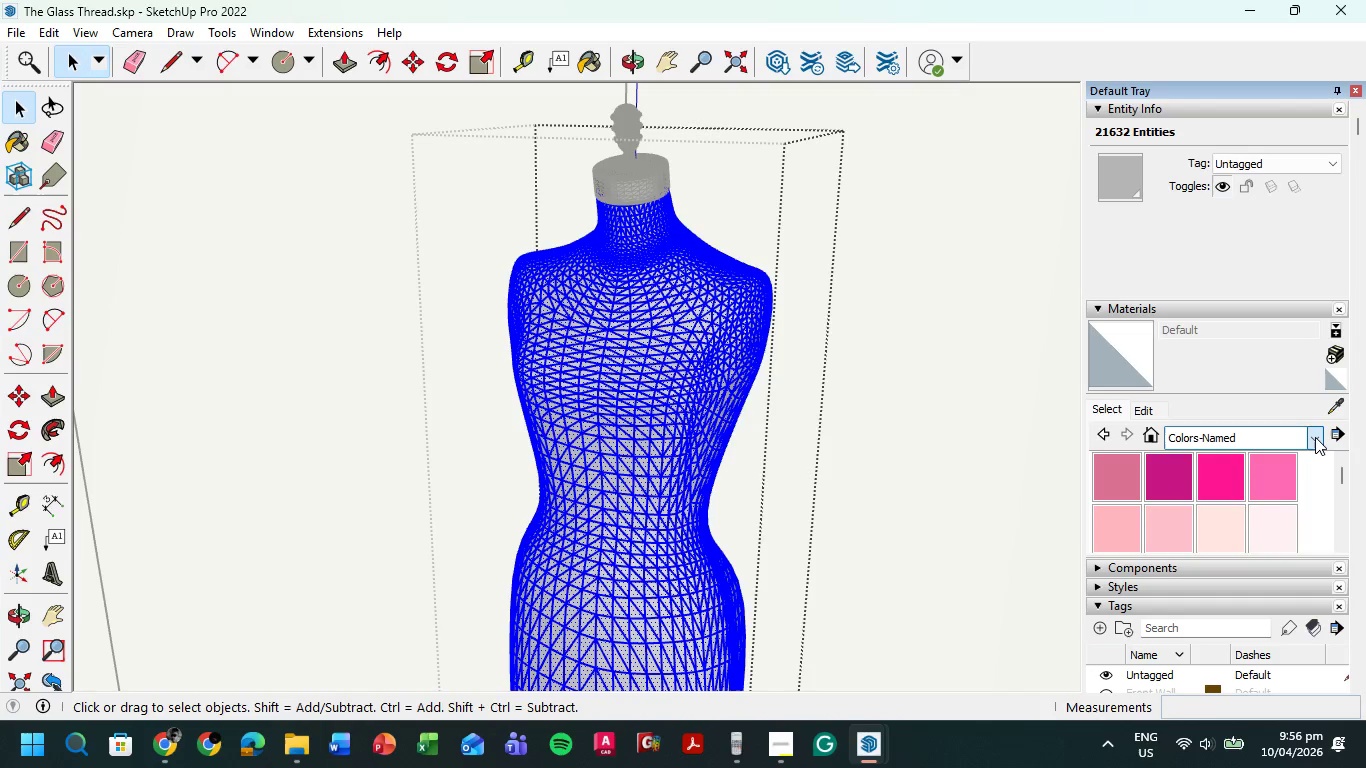 
double_click([1314, 439])
 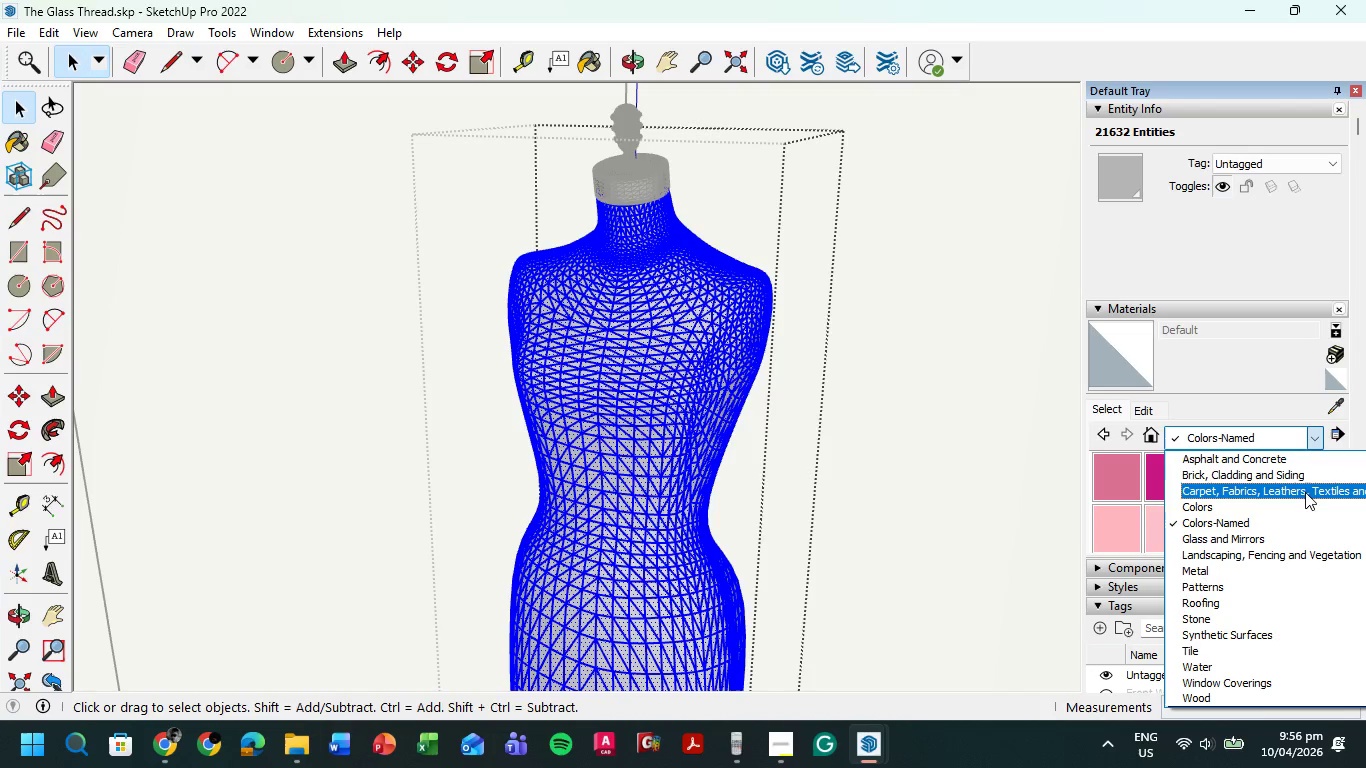 
left_click([1304, 493])
 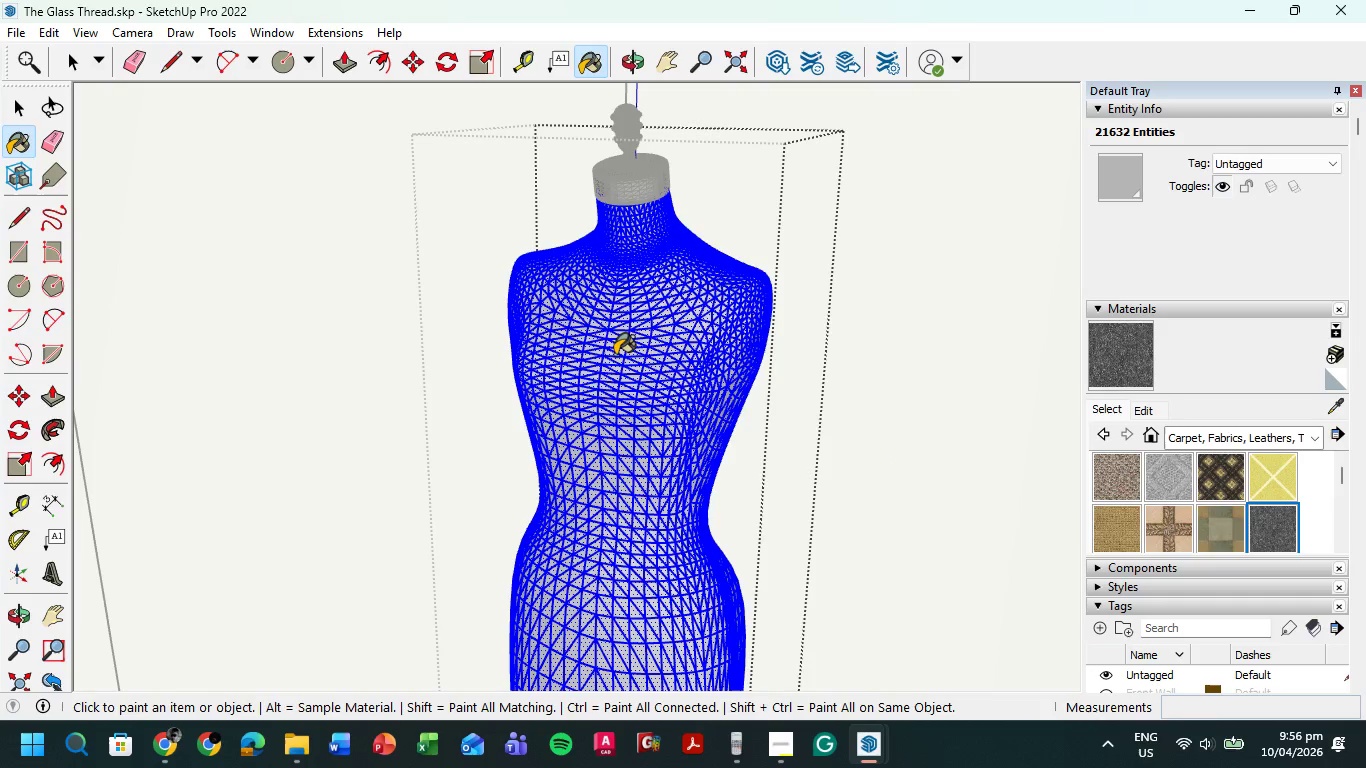 
double_click([680, 325])
 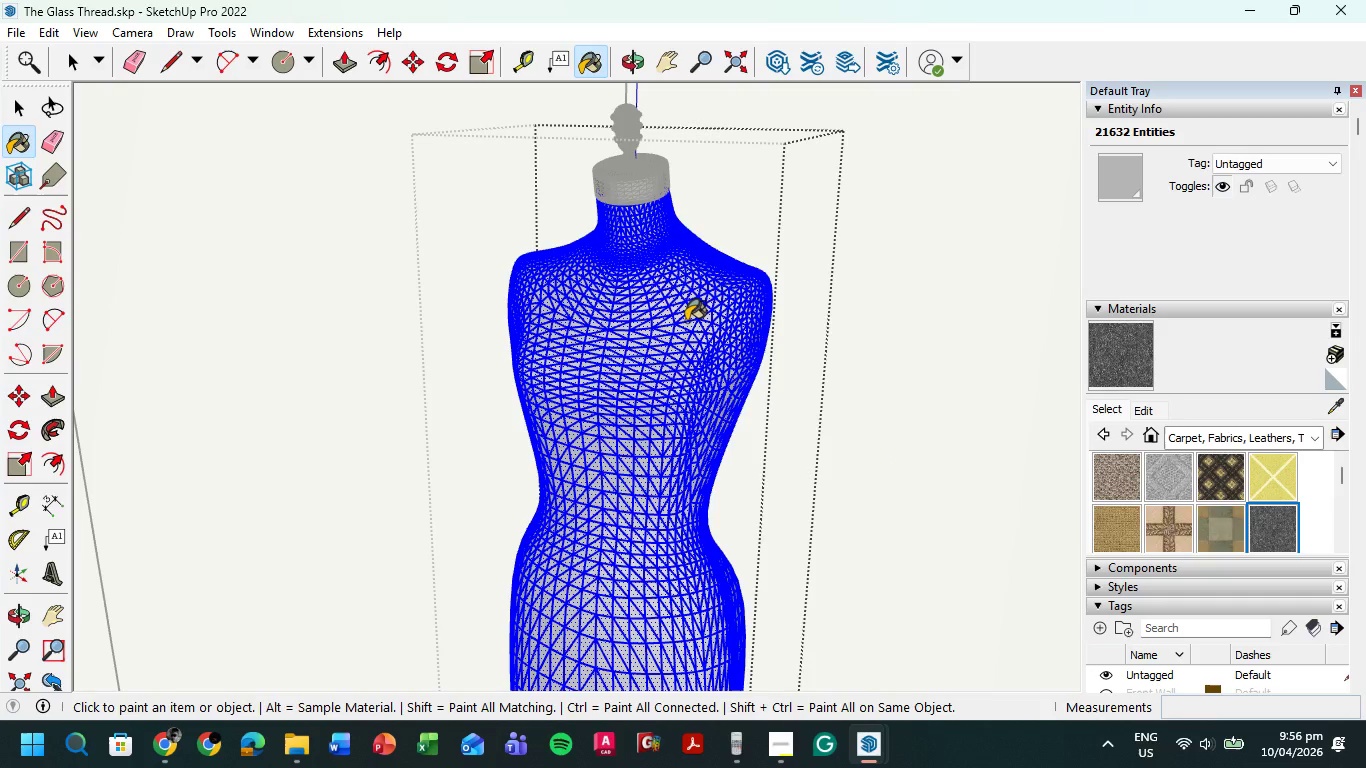 
triple_click([686, 321])
 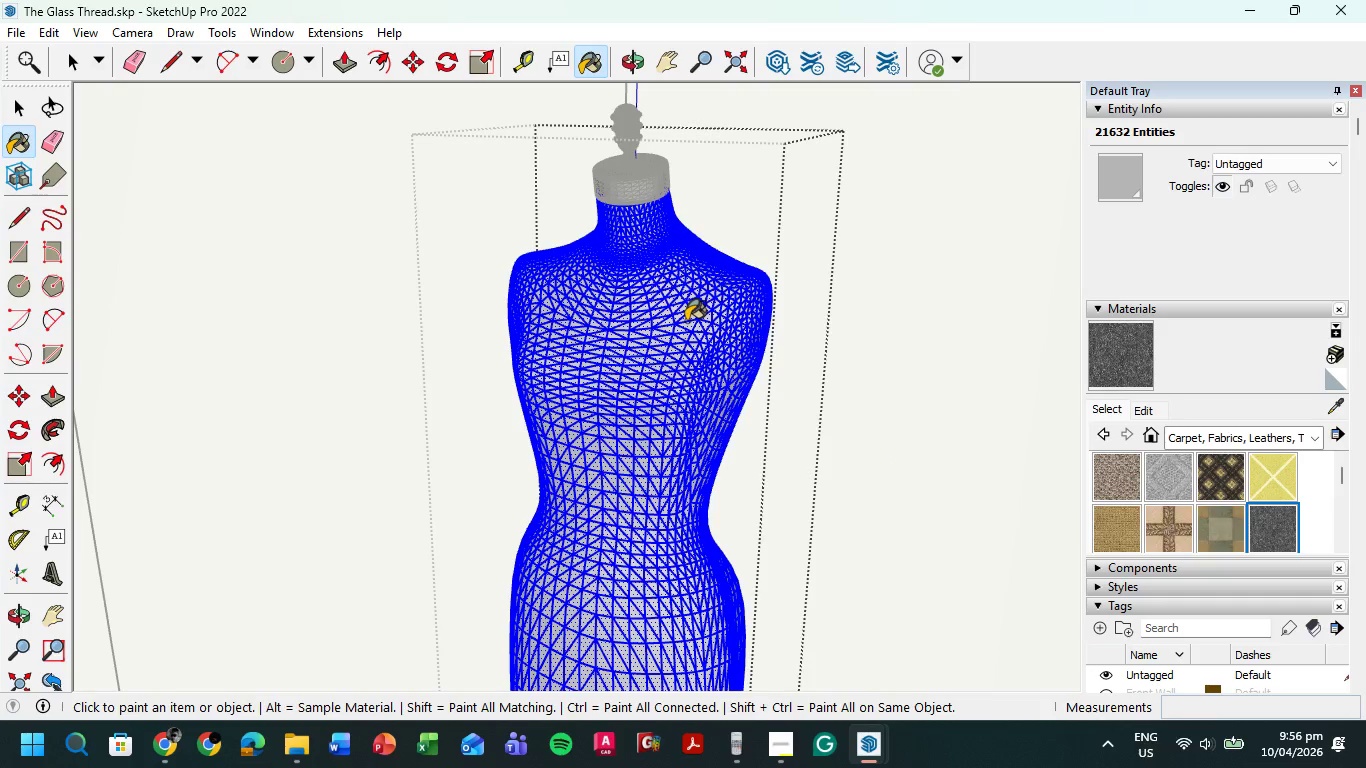 
triple_click([686, 321])
 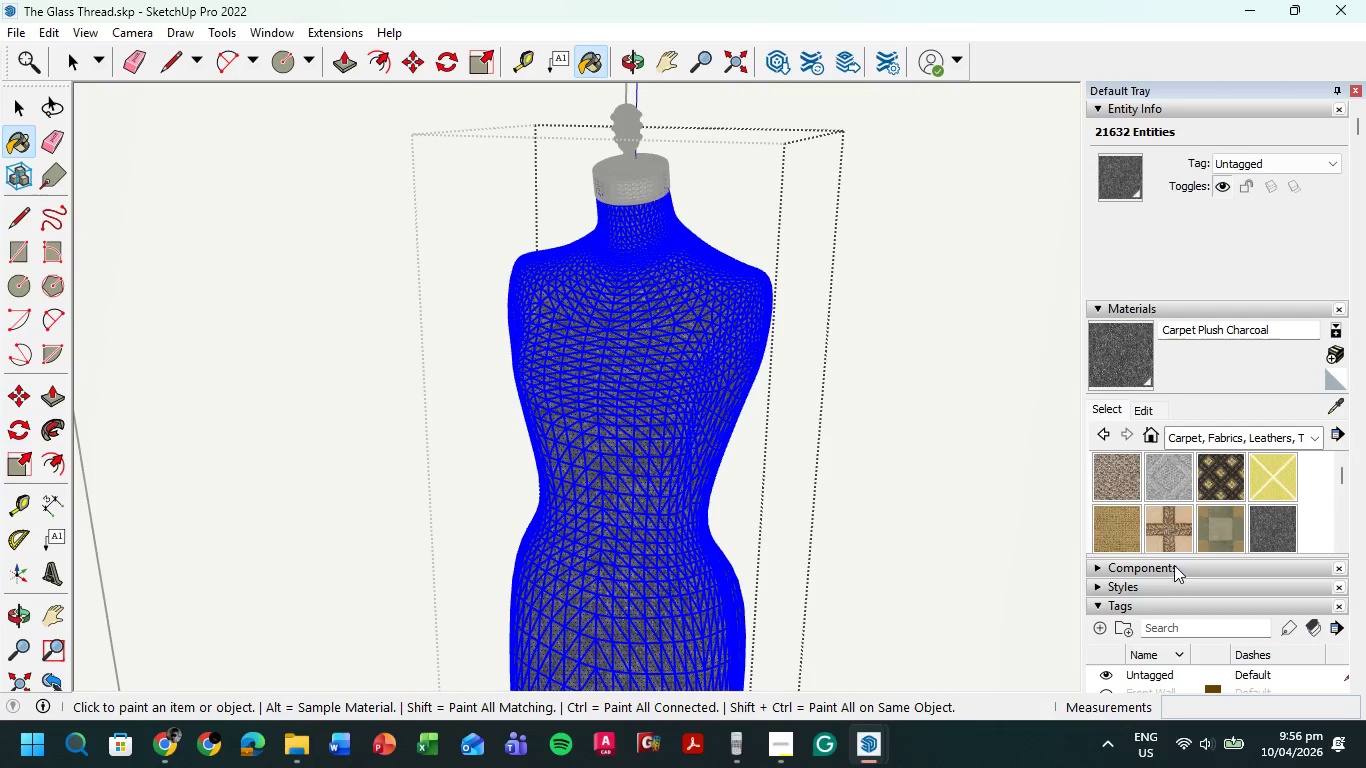 
left_click([1154, 407])
 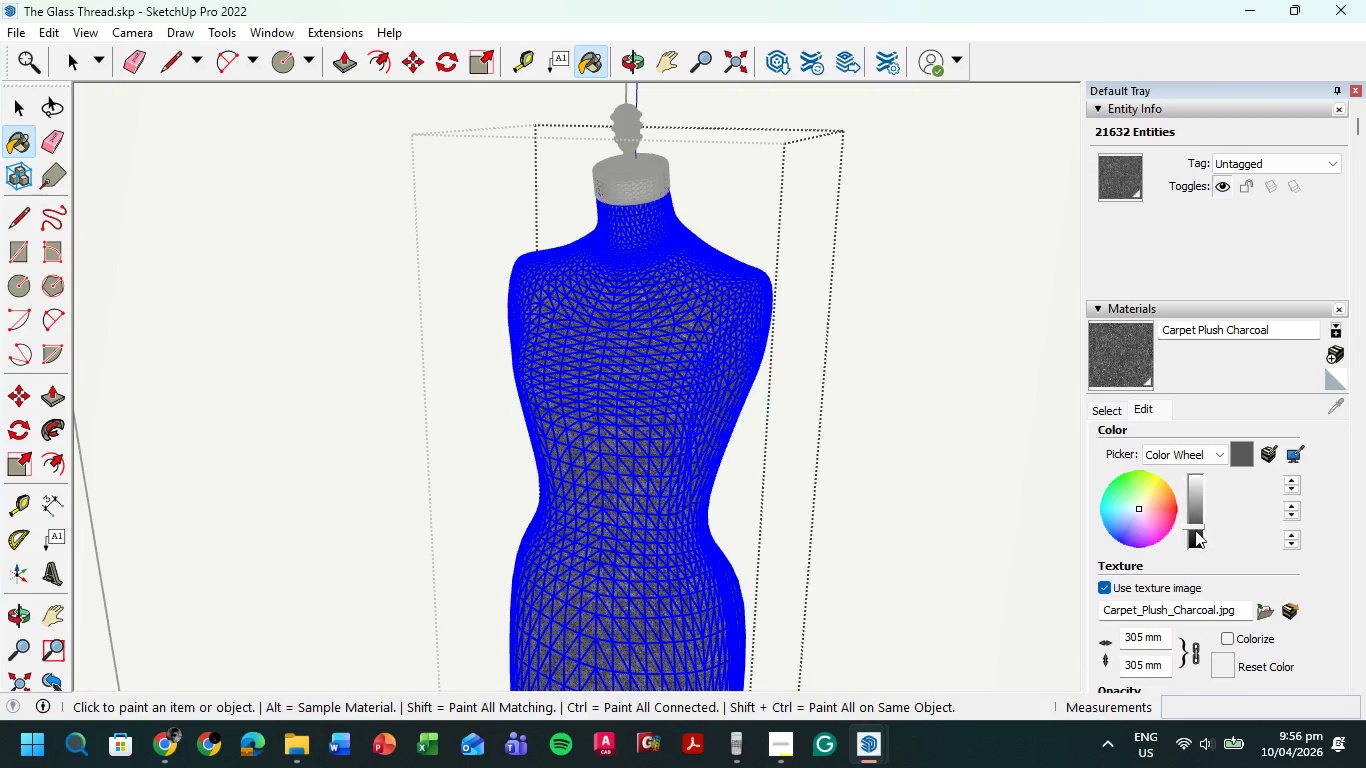 
left_click_drag(start_coordinate=[1196, 527], to_coordinate=[1192, 553])
 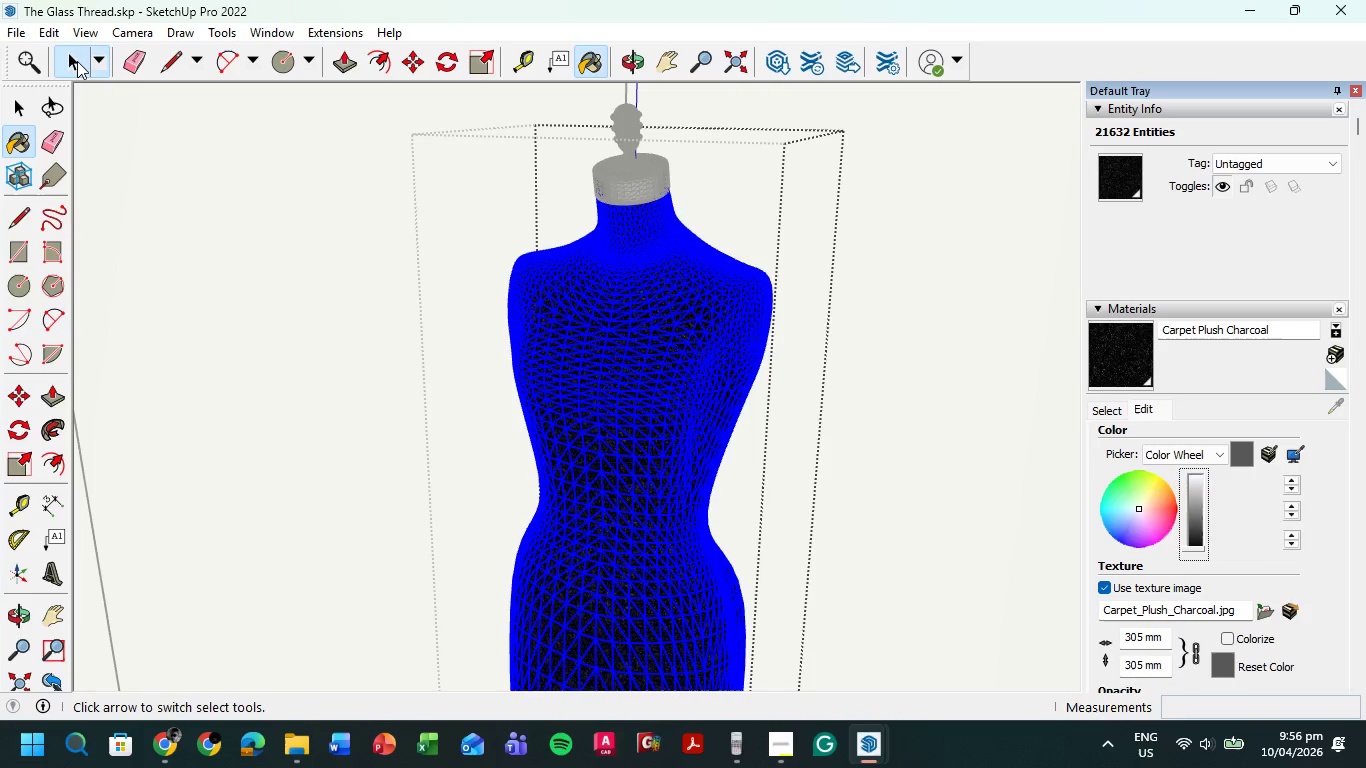 
double_click([937, 349])
 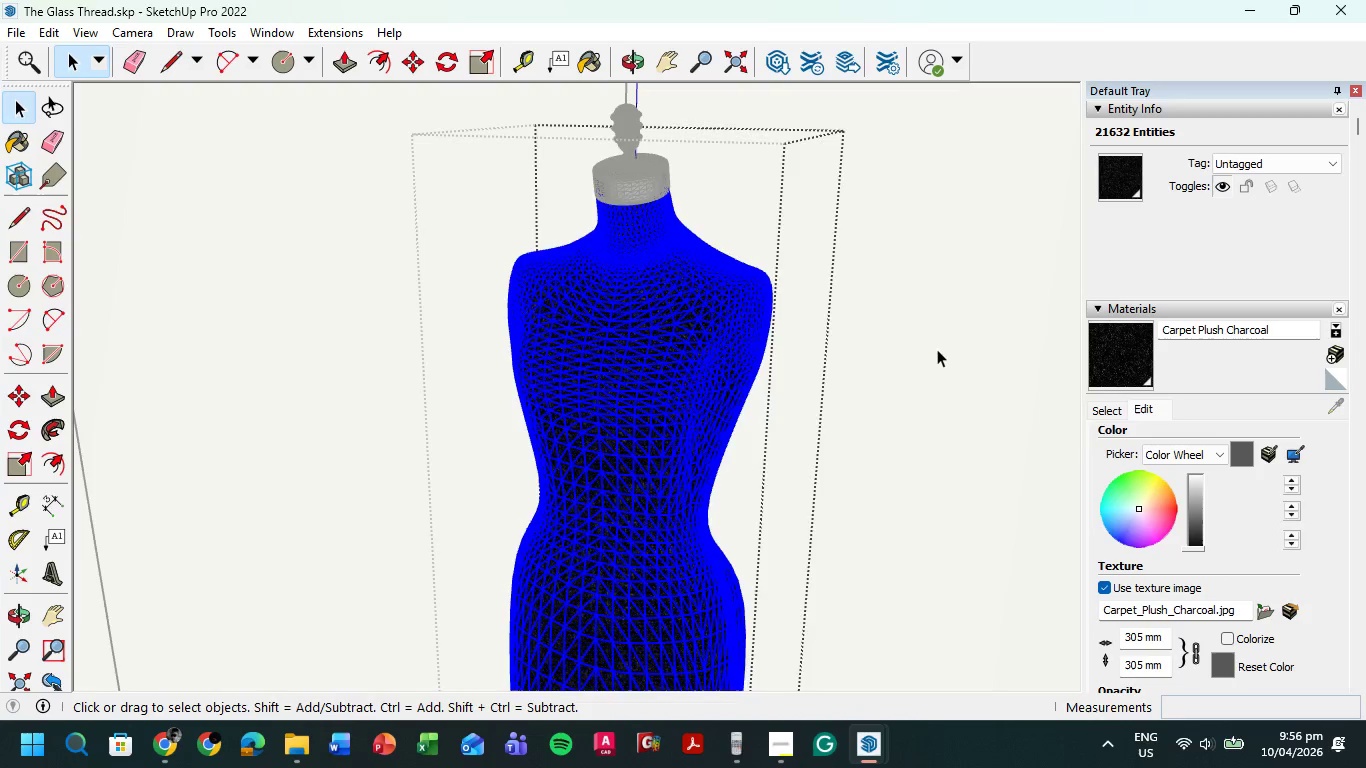 
triple_click([937, 349])
 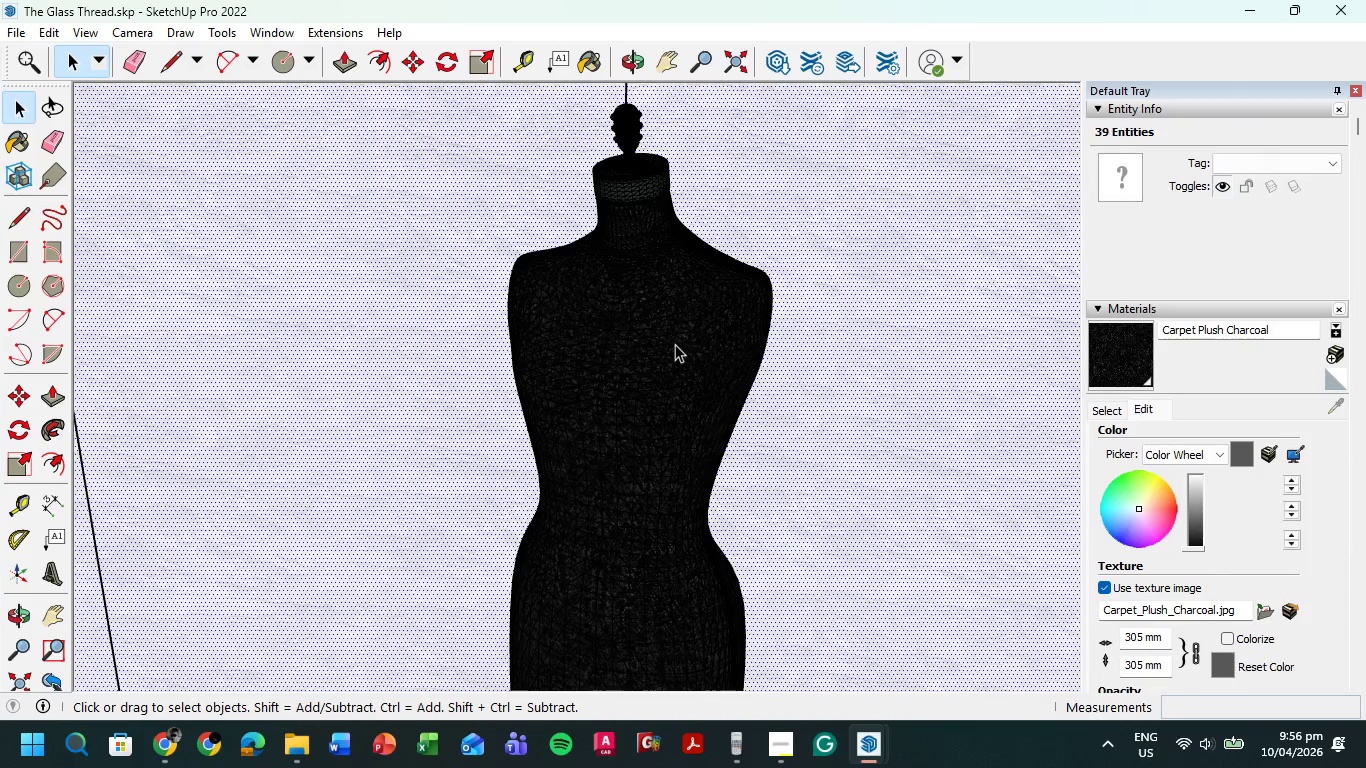 
left_click_drag(start_coordinate=[662, 637], to_coordinate=[661, 649])
 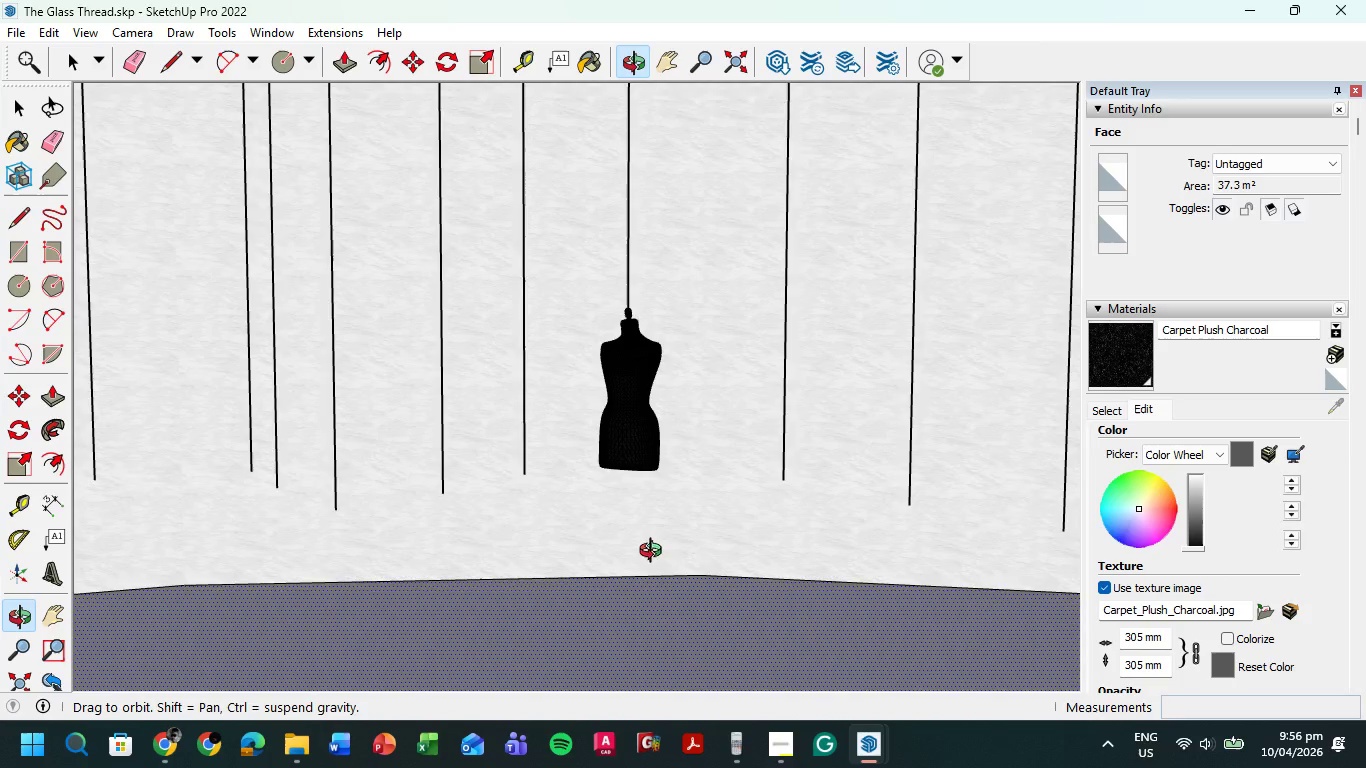 
scroll: coordinate [643, 434], scroll_direction: down, amount: 17.0
 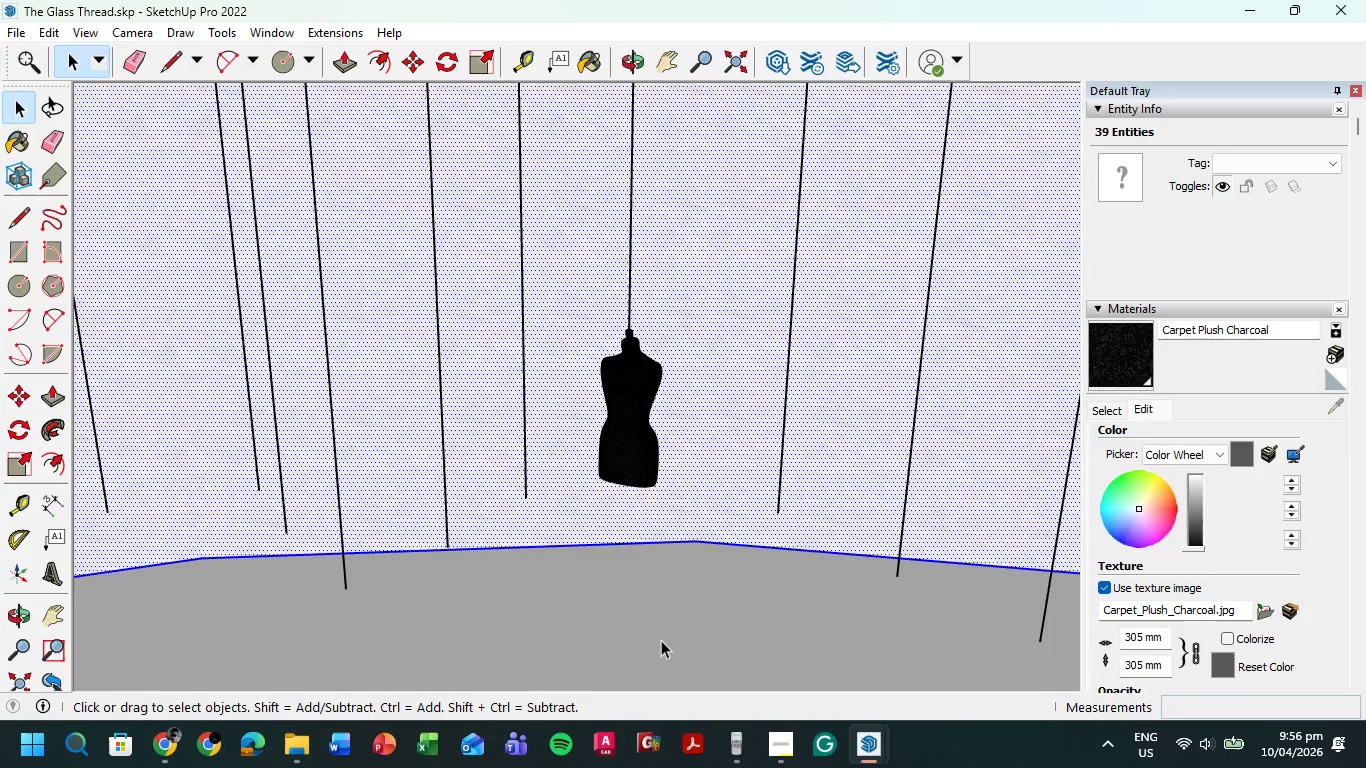 
left_click([627, 348])
 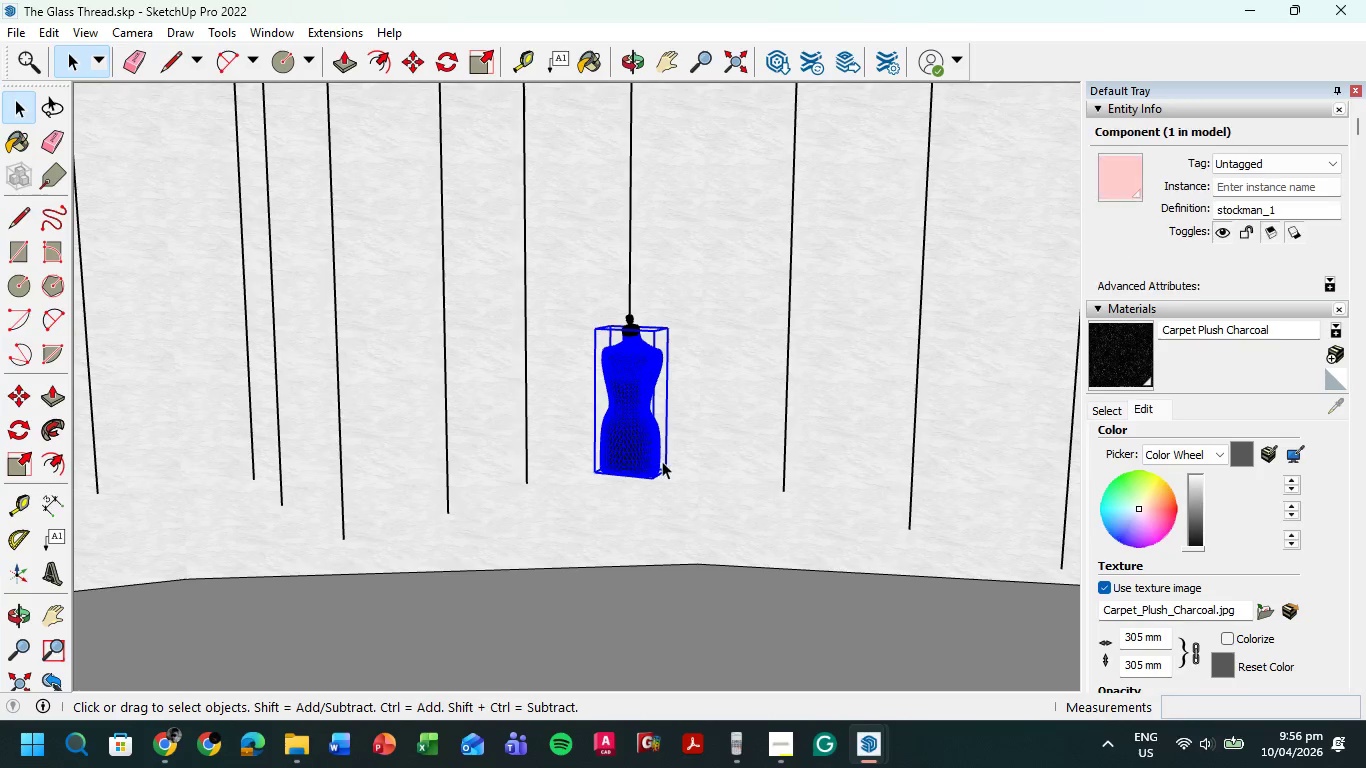 
scroll: coordinate [661, 462], scroll_direction: down, amount: 7.0
 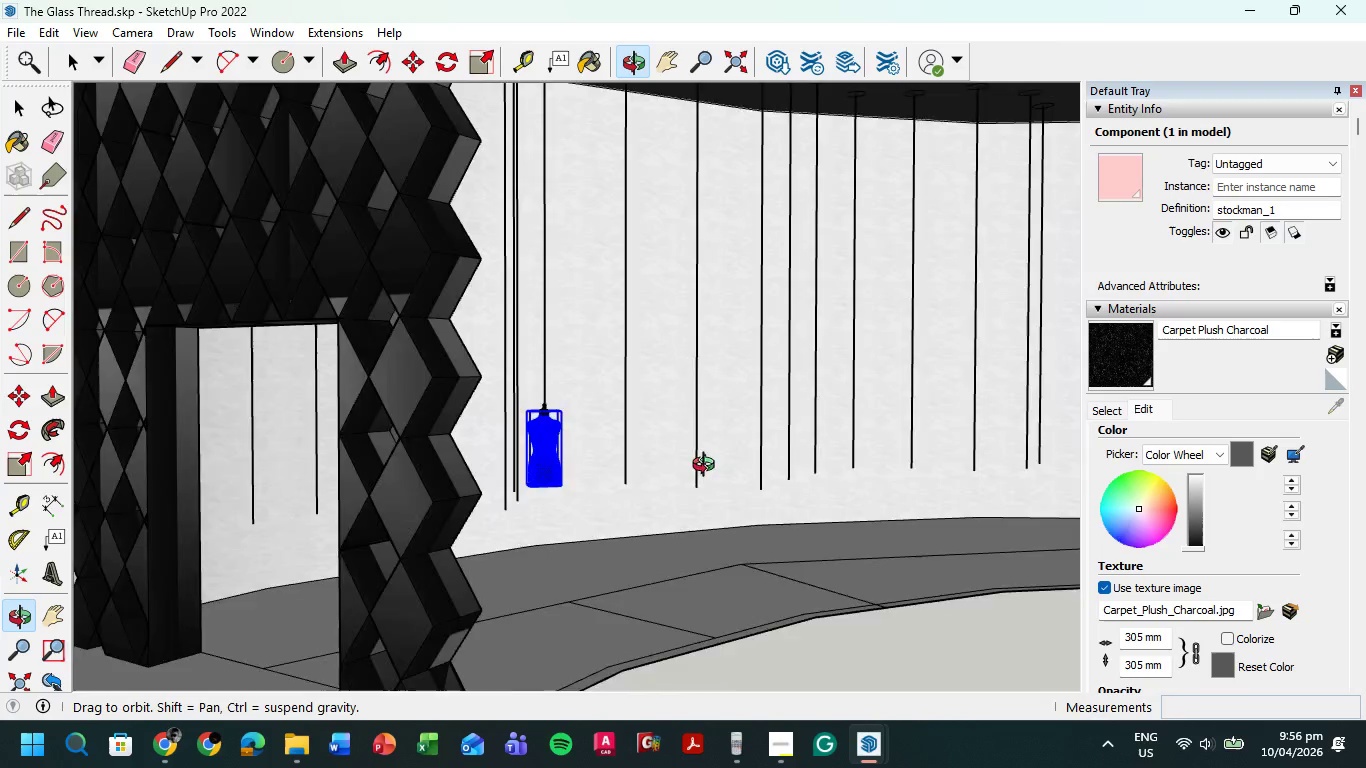 
scroll: coordinate [592, 367], scroll_direction: up, amount: 4.0
 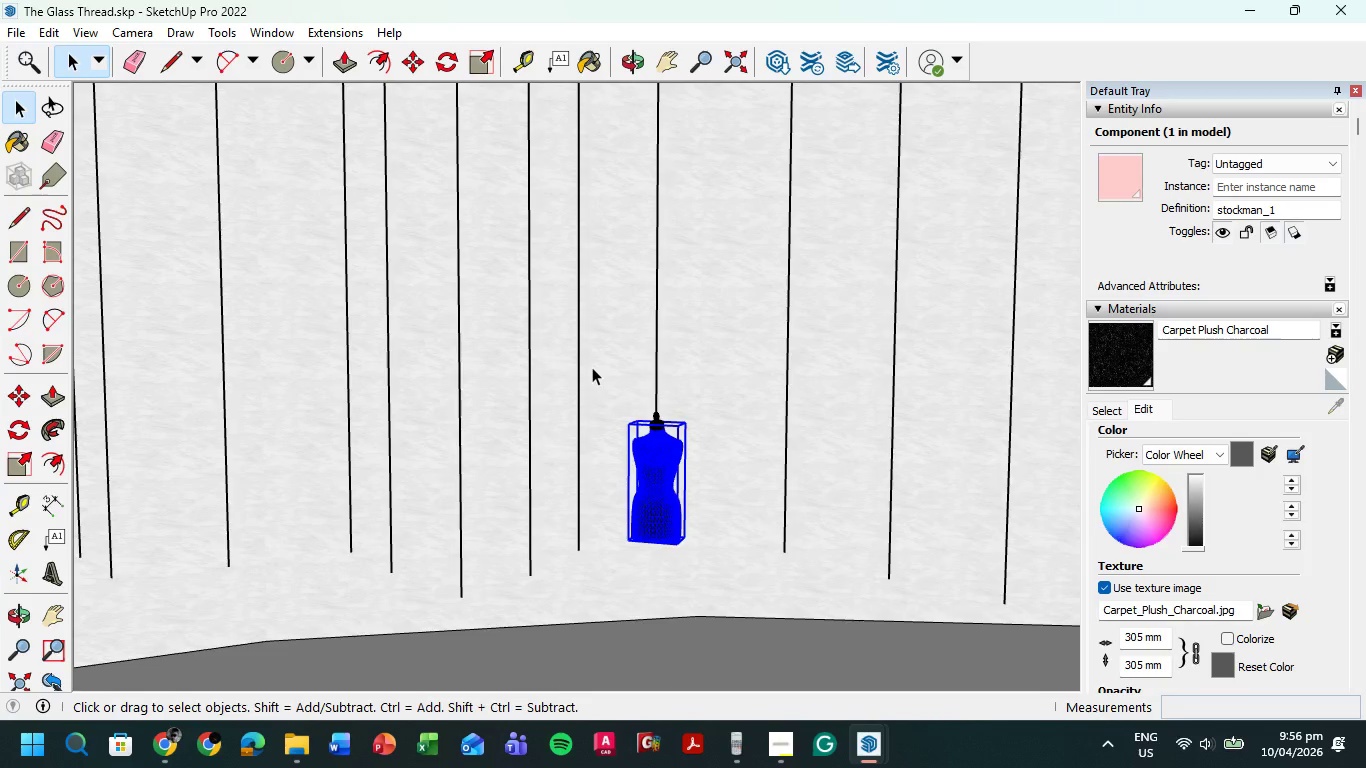 
left_click([652, 270])
 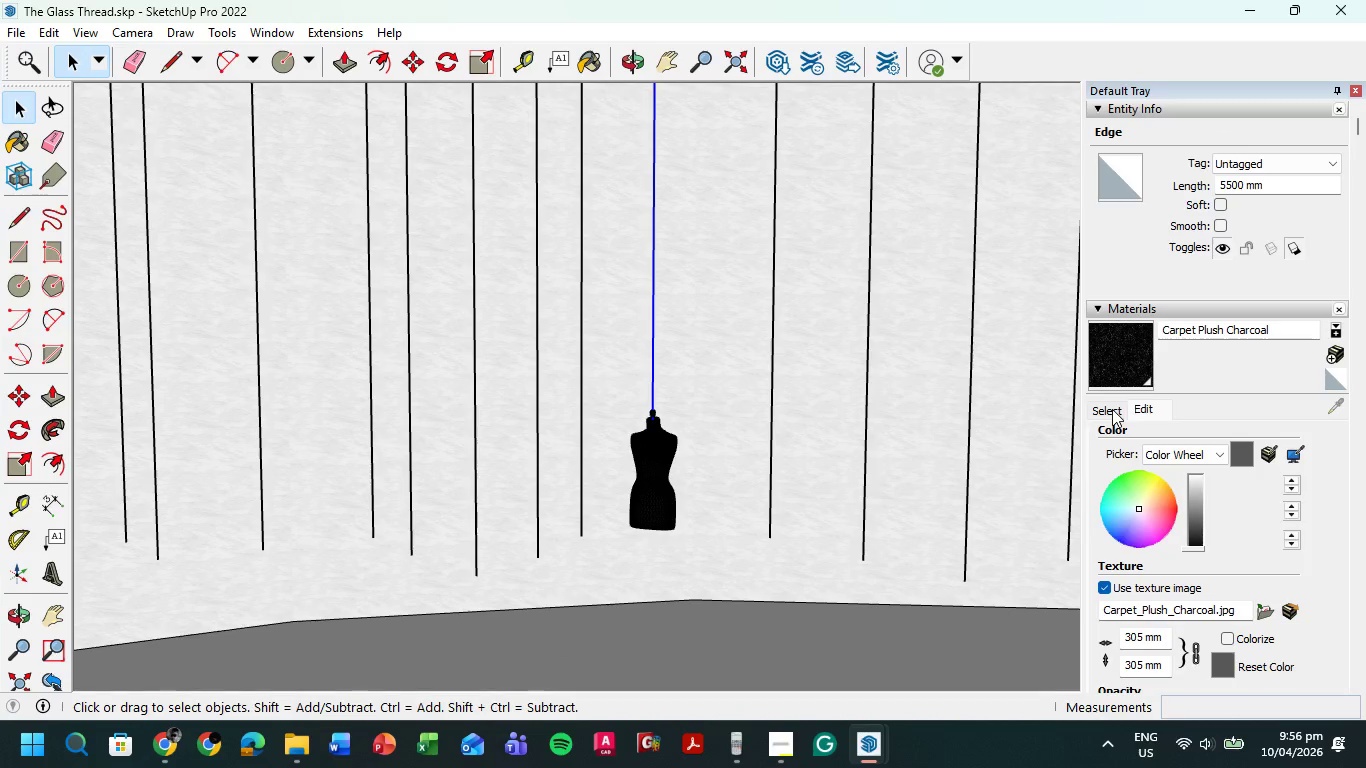 
scroll: coordinate [598, 371], scroll_direction: down, amount: 1.0
 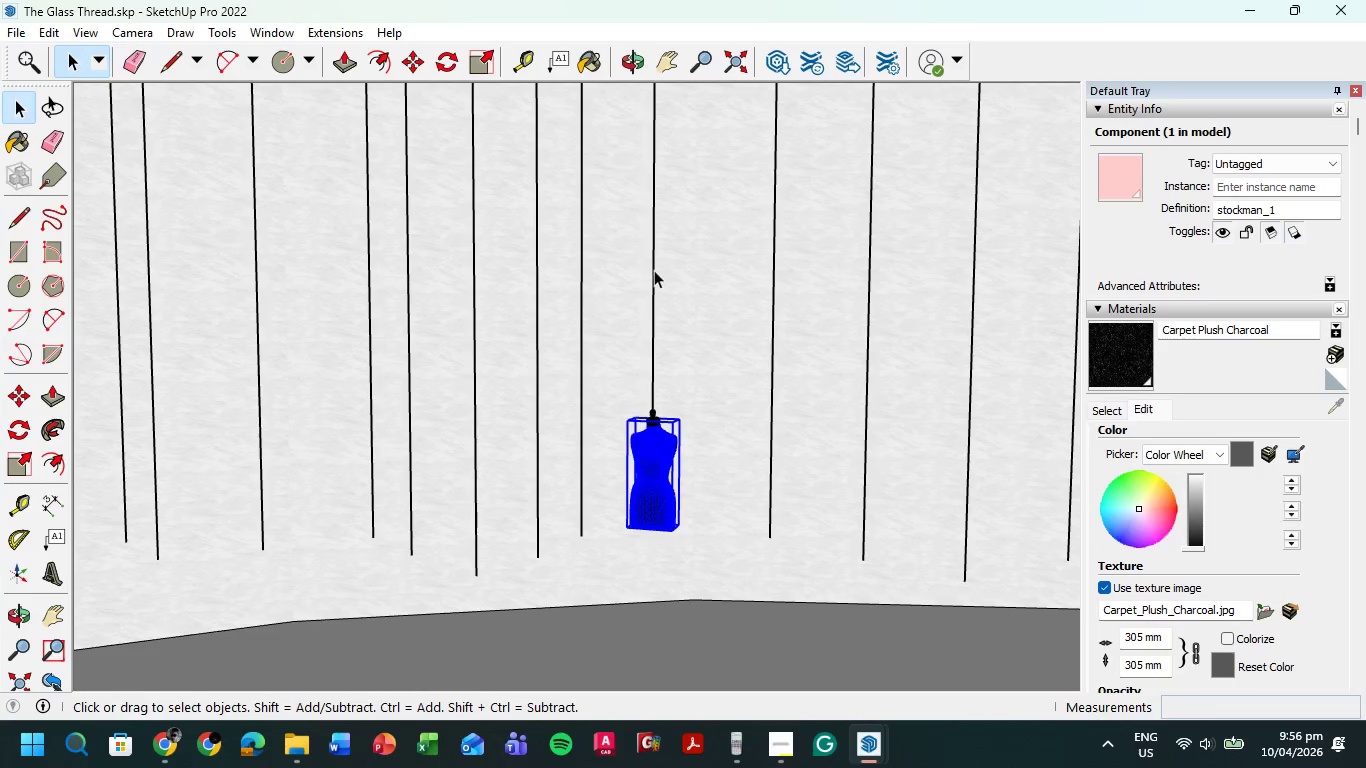 
left_click([1113, 412])
 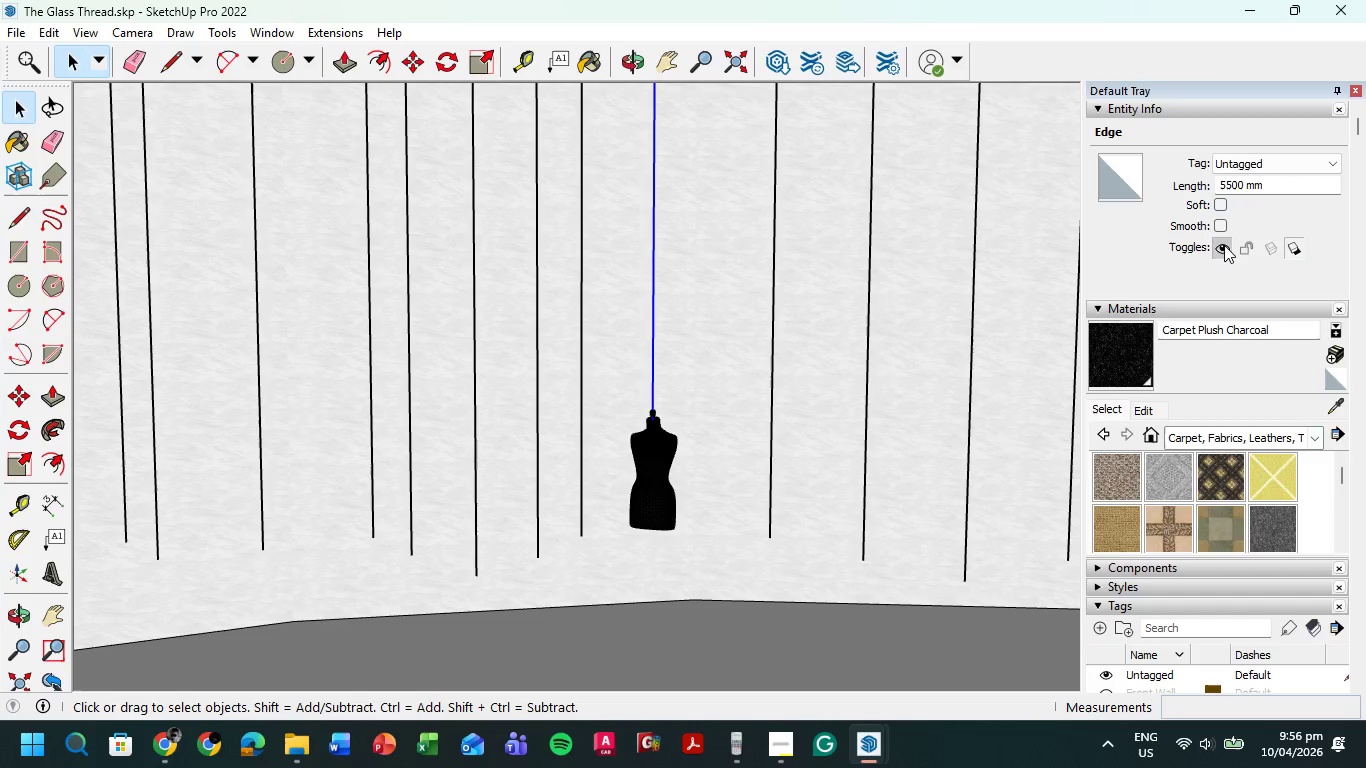 
left_click([1221, 245])
 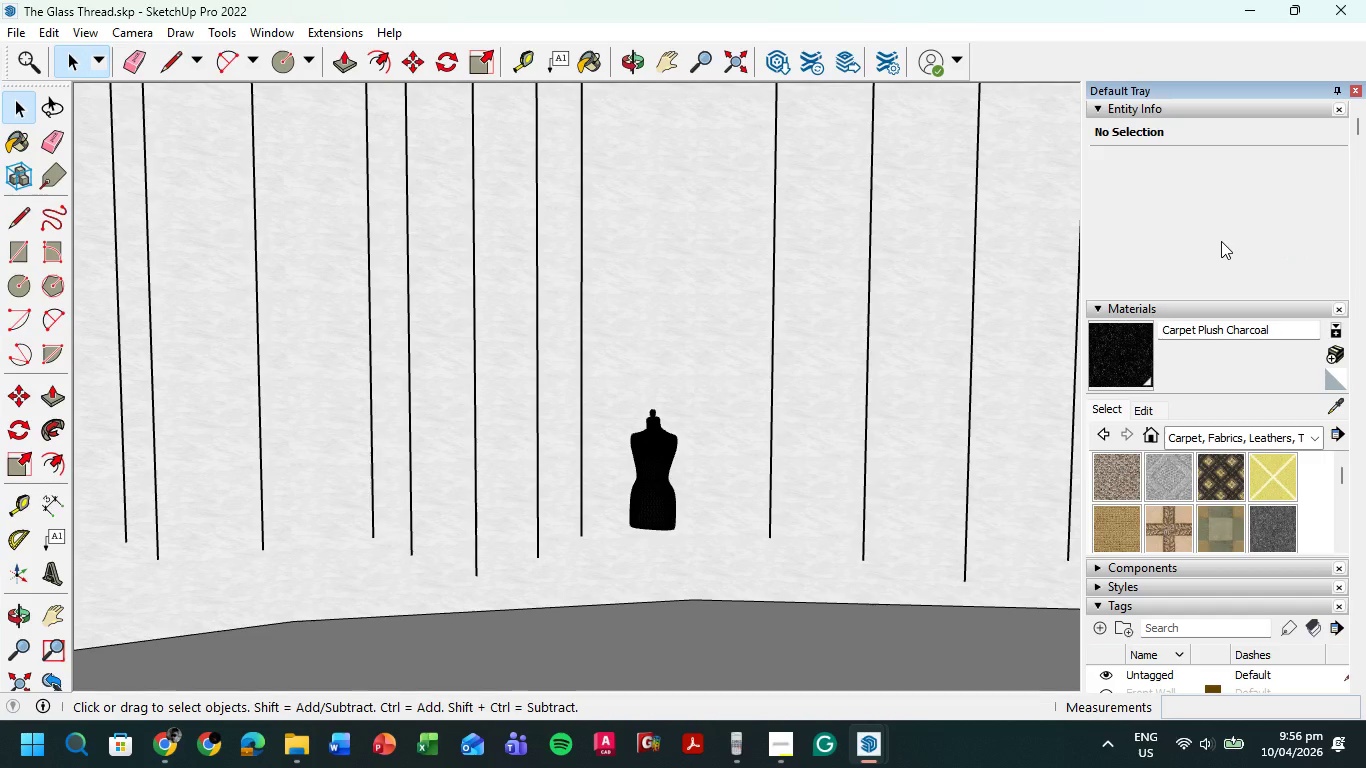 
key(Control+Z)
 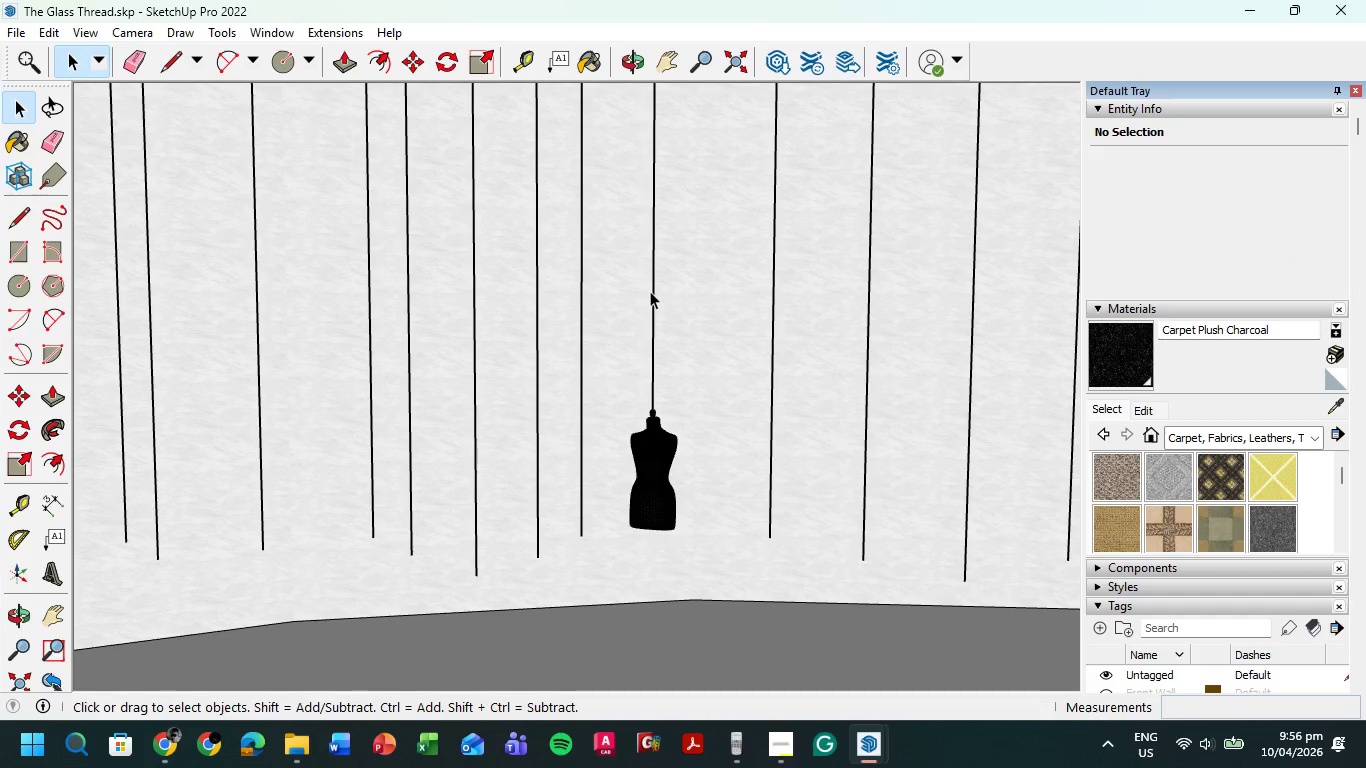 
left_click([650, 291])
 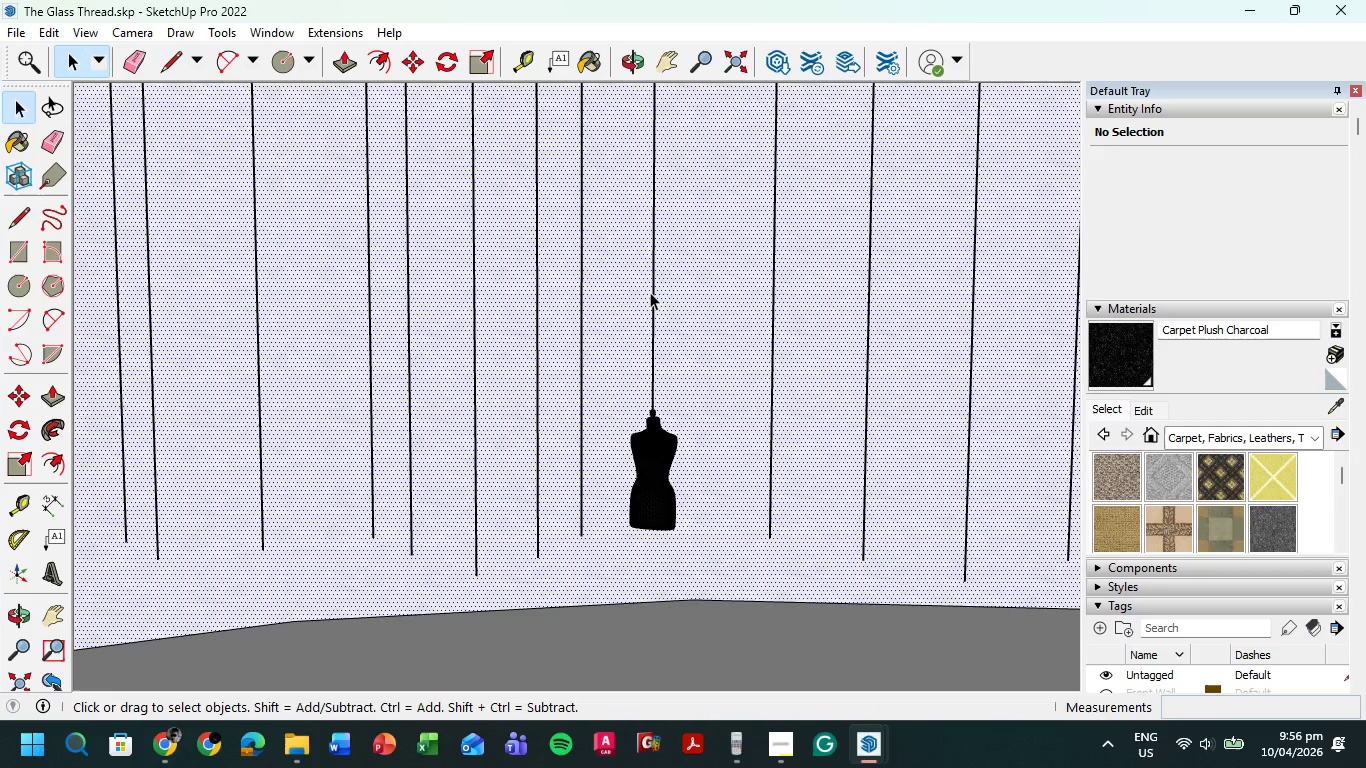 
left_click([650, 292])
 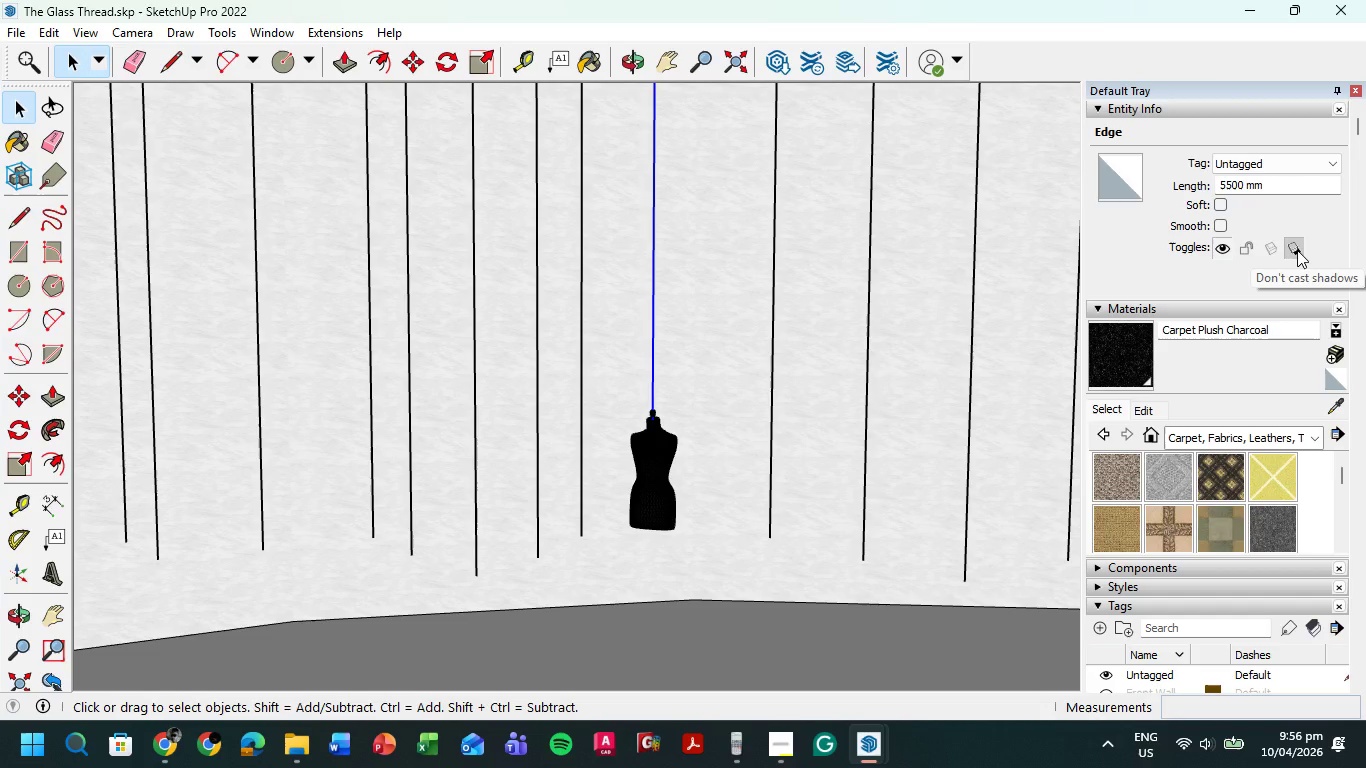 
wait(5.58)
 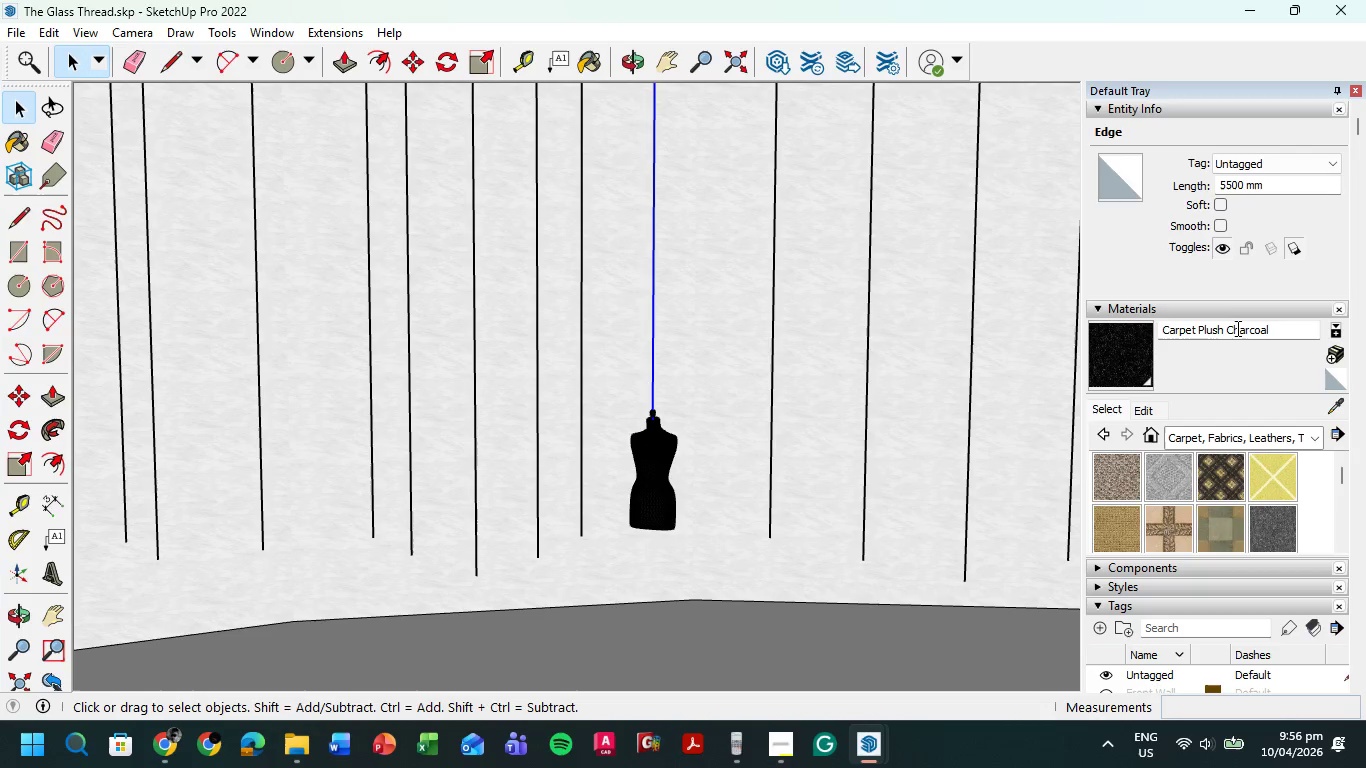 
scroll: coordinate [1286, 485], scroll_direction: down, amount: 1.0
 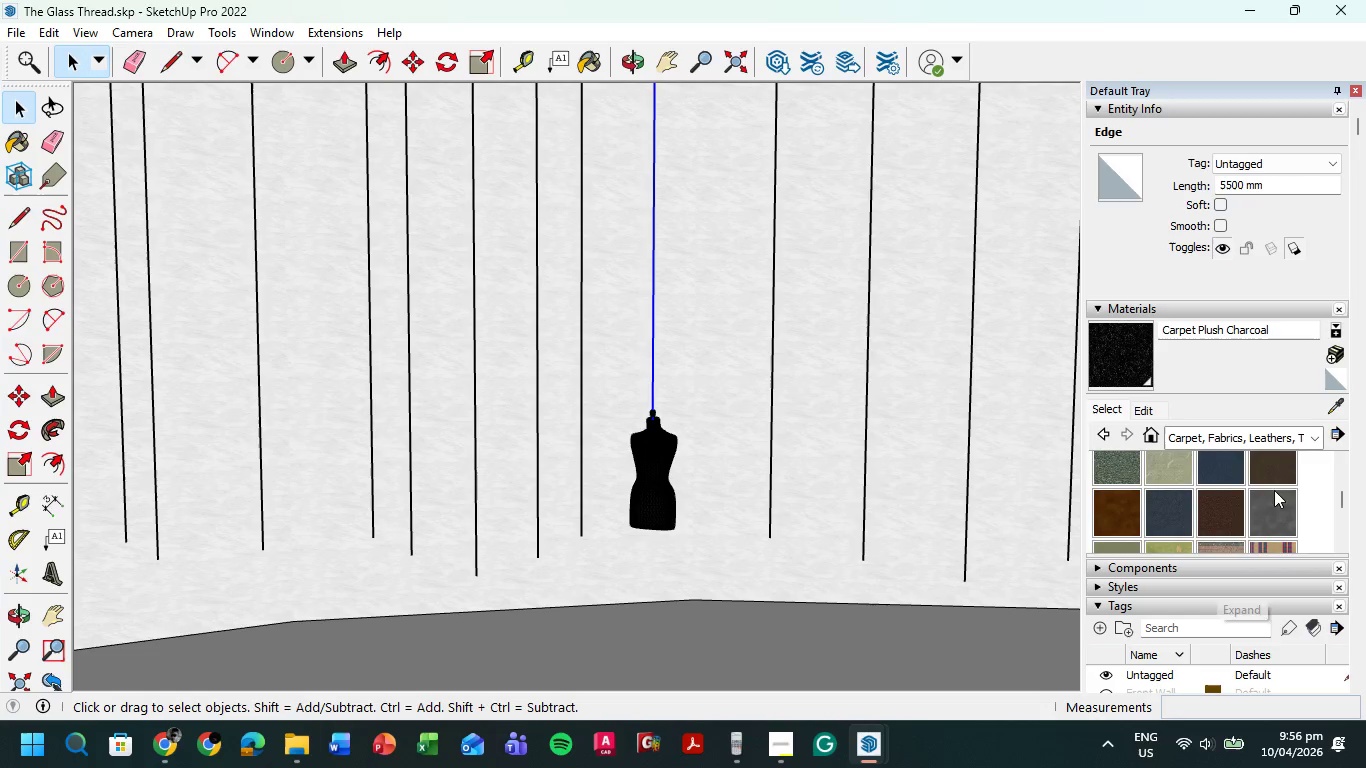 
left_click([1313, 435])
 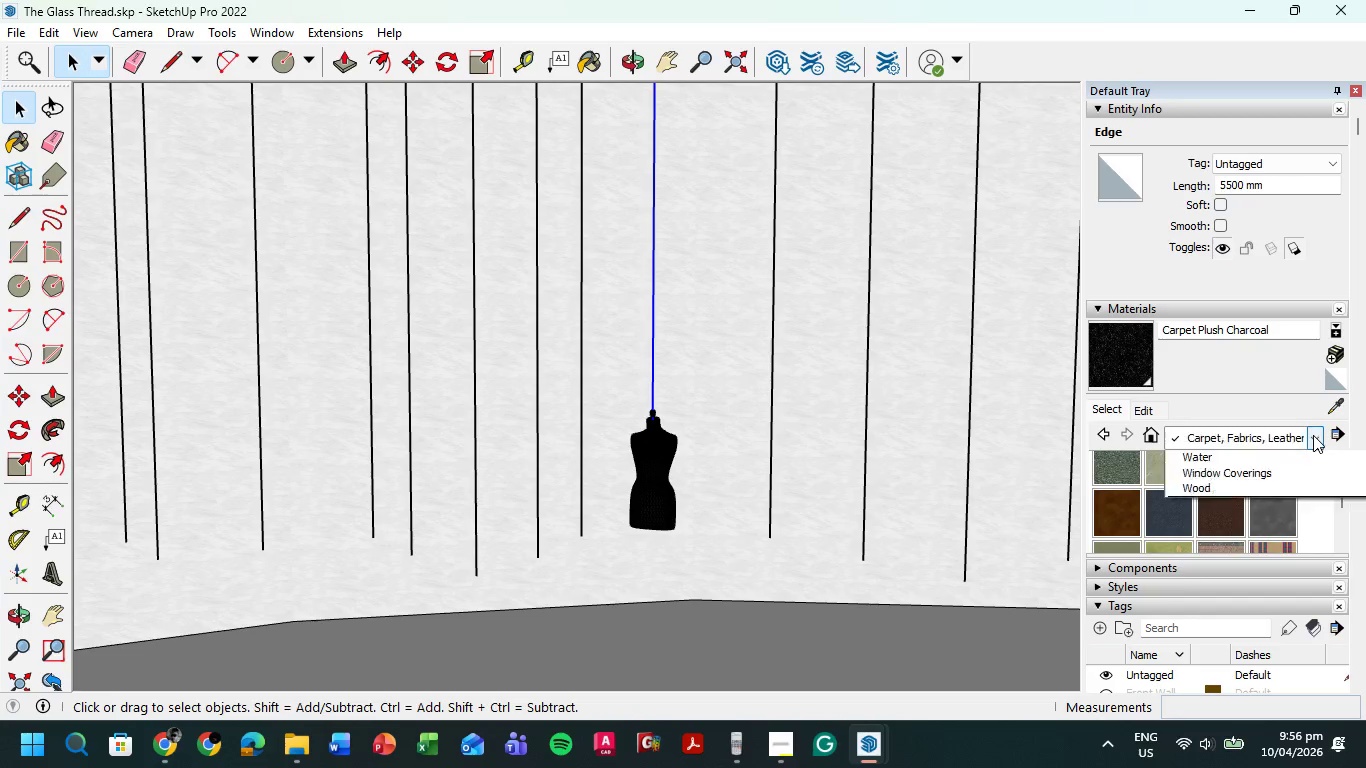 
mouse_move([1303, 468])
 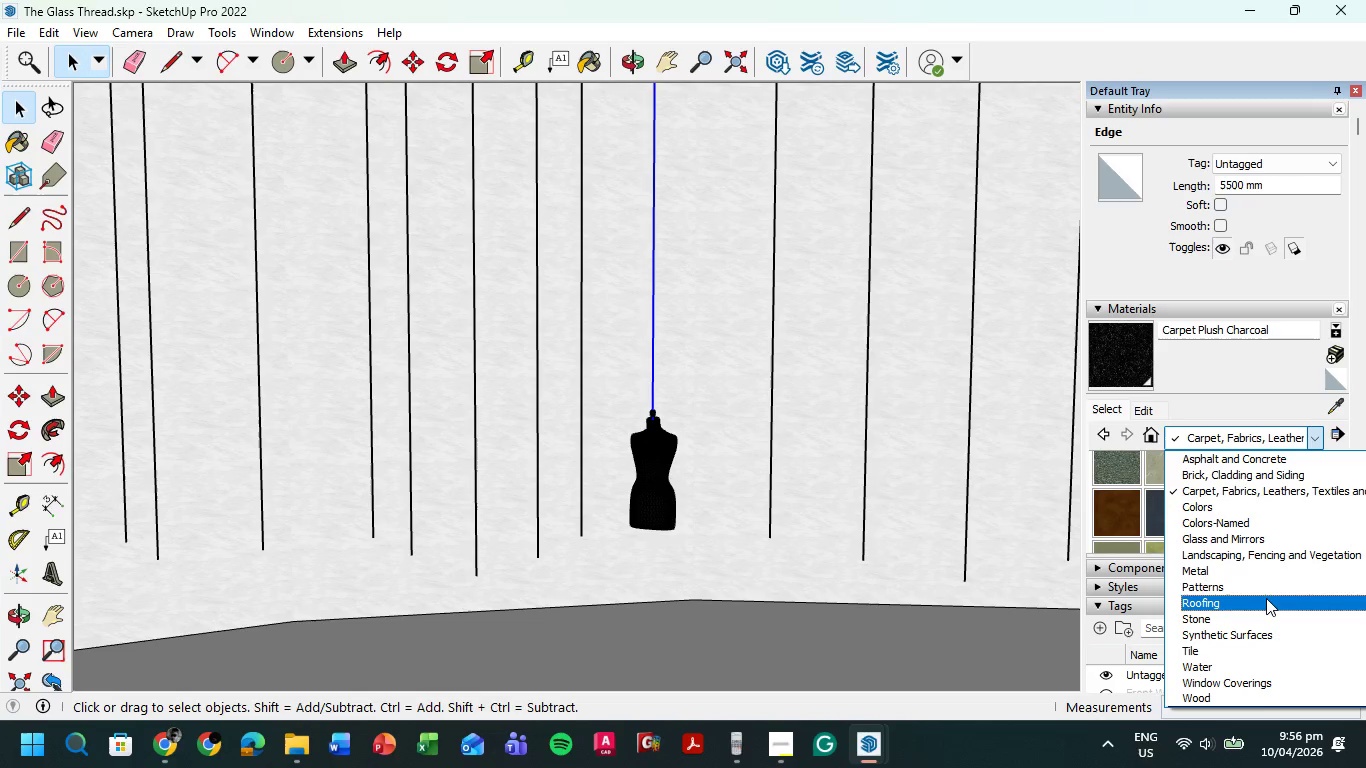 
mouse_move([1262, 618])
 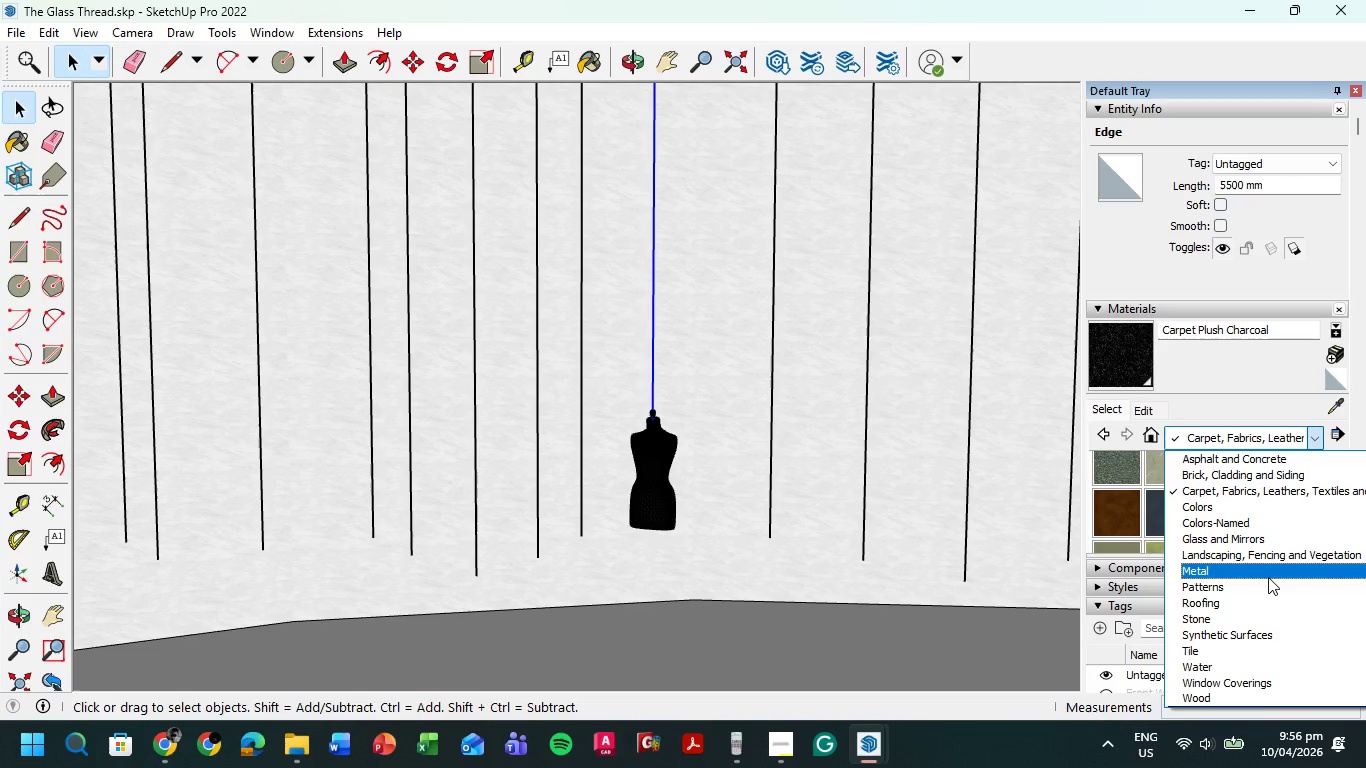 
left_click([1268, 574])
 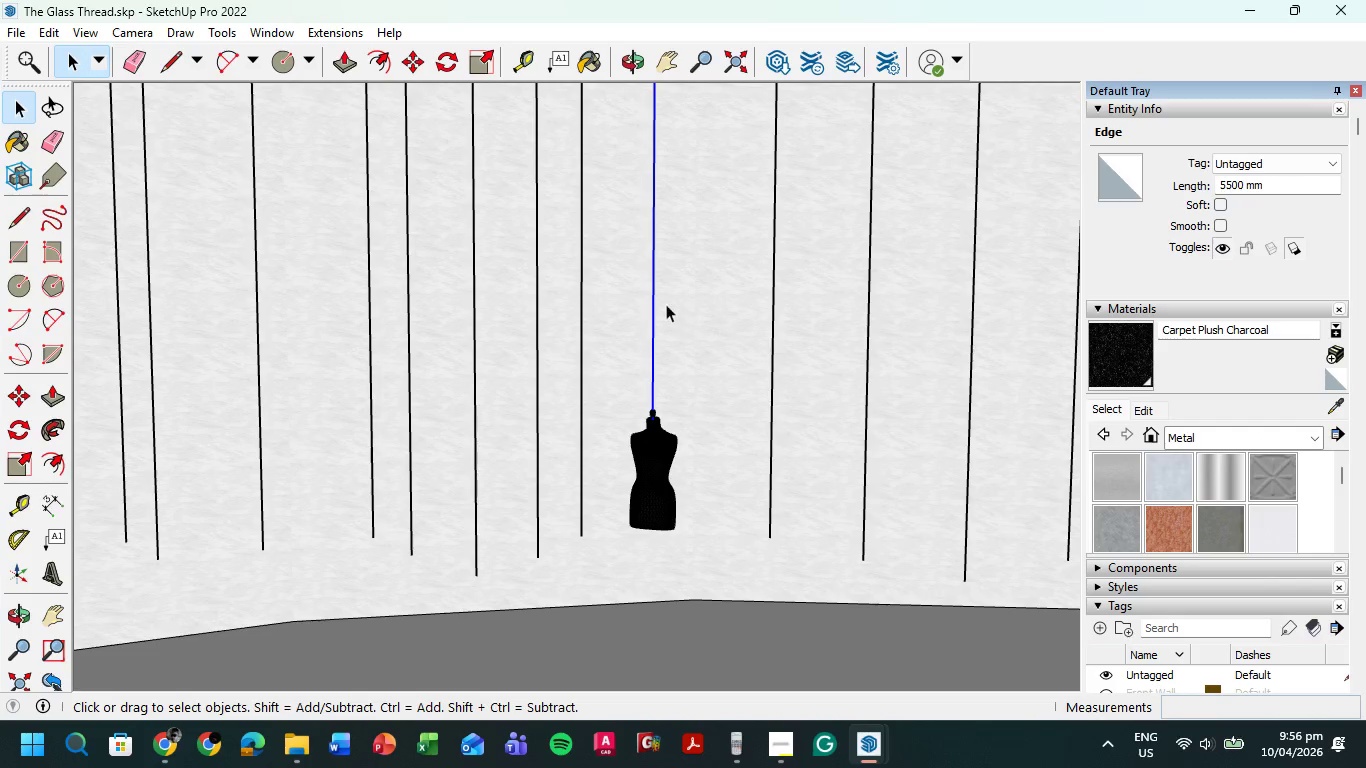 
left_click([653, 295])
 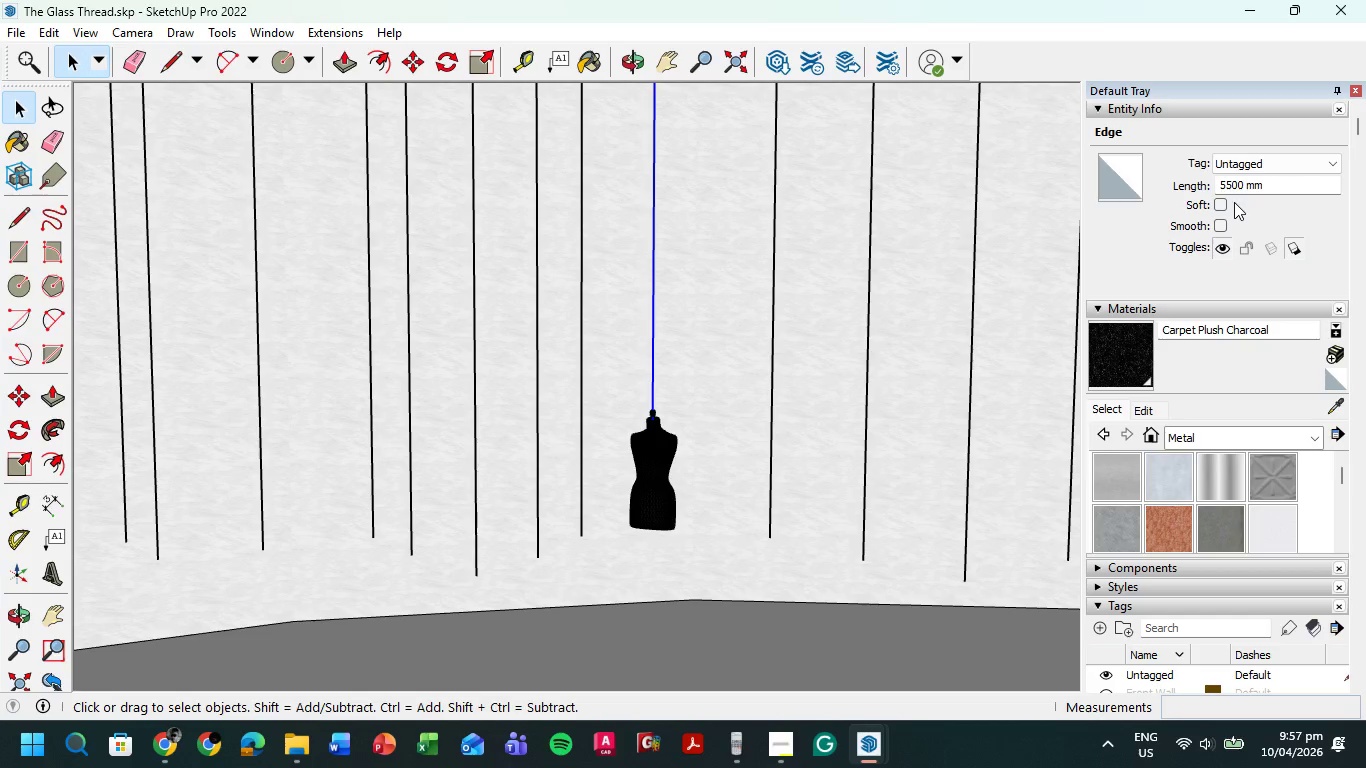 
left_click([1219, 206])
 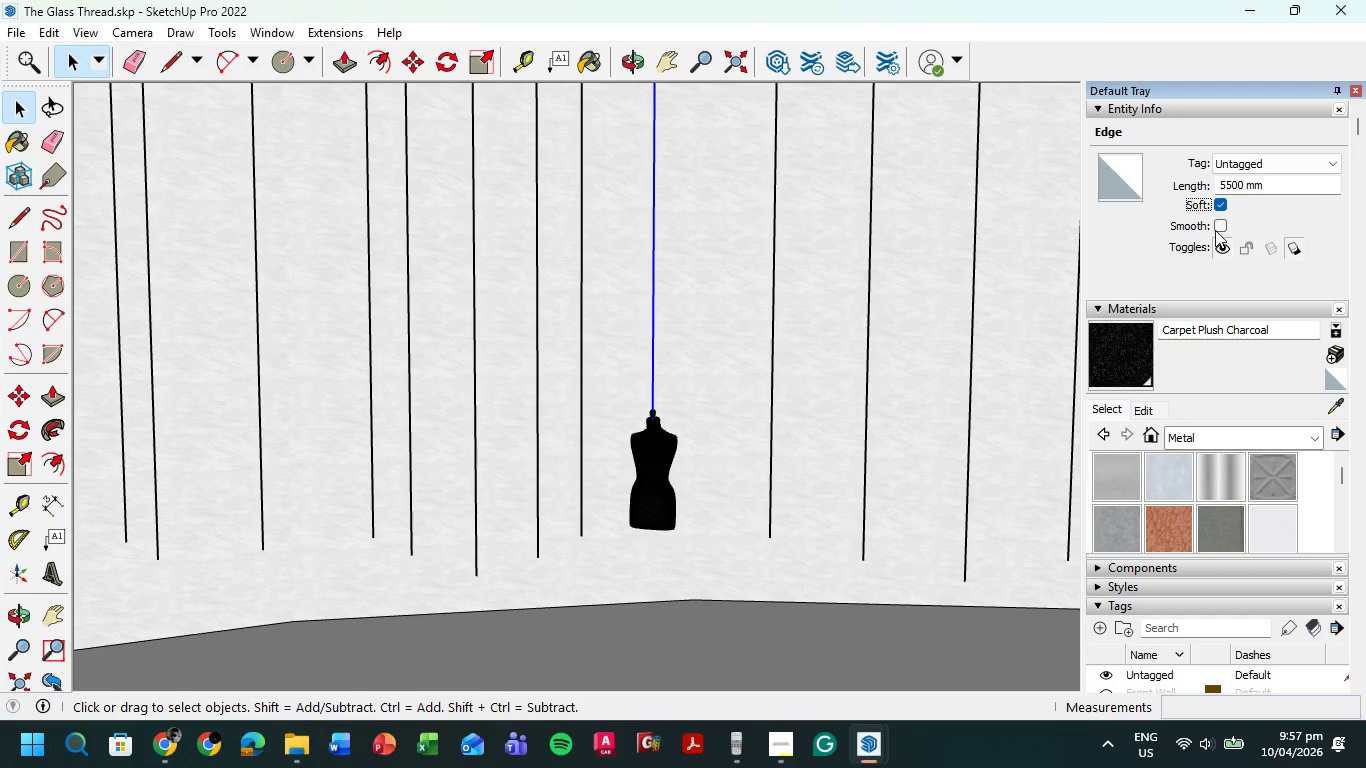 
left_click([1218, 223])
 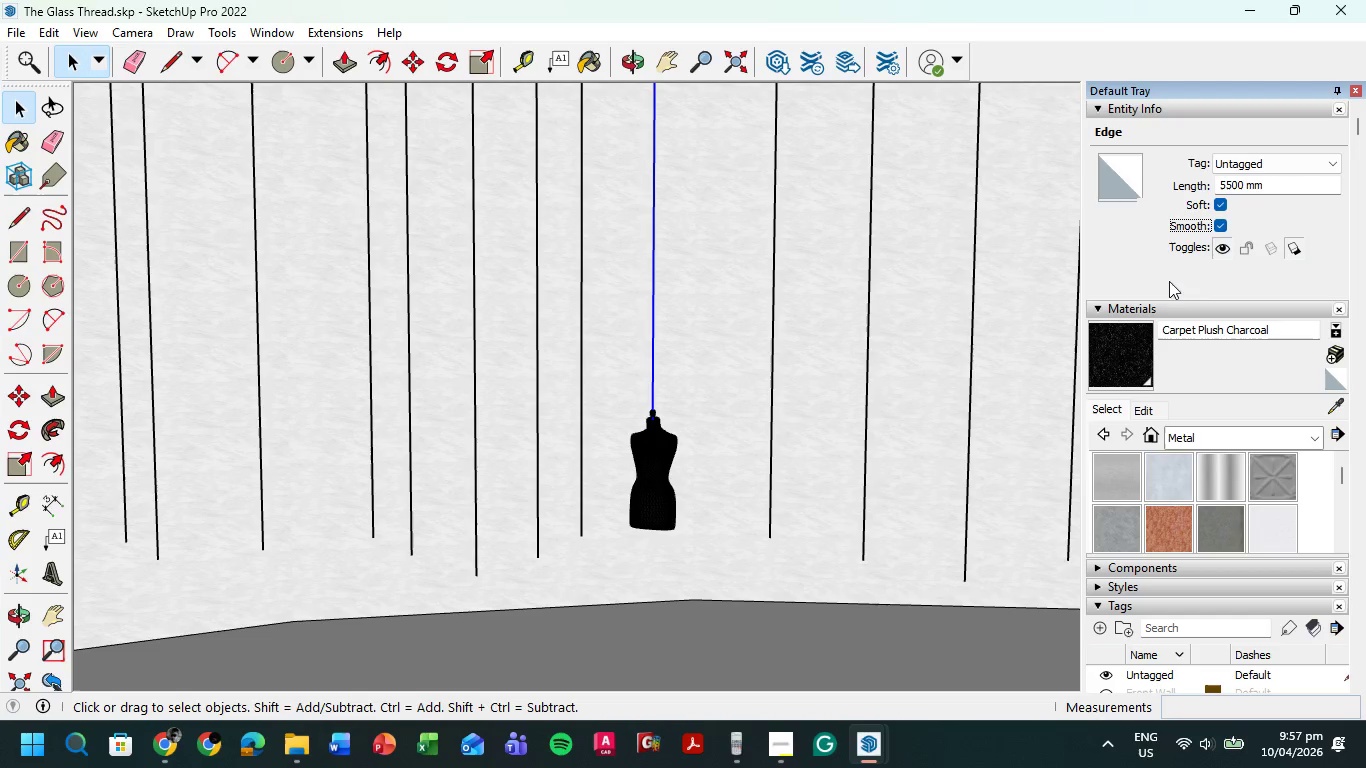 
left_click([1170, 245])
 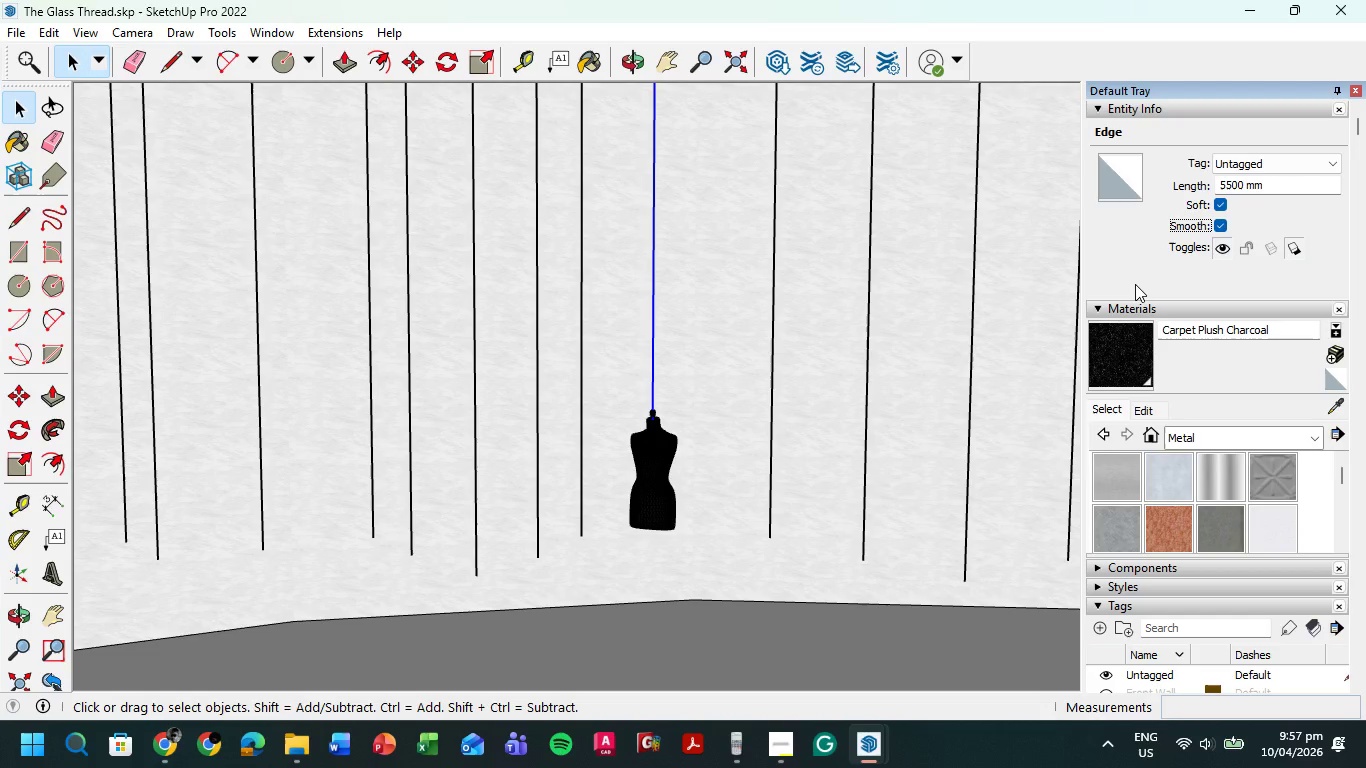 
left_click([1135, 284])
 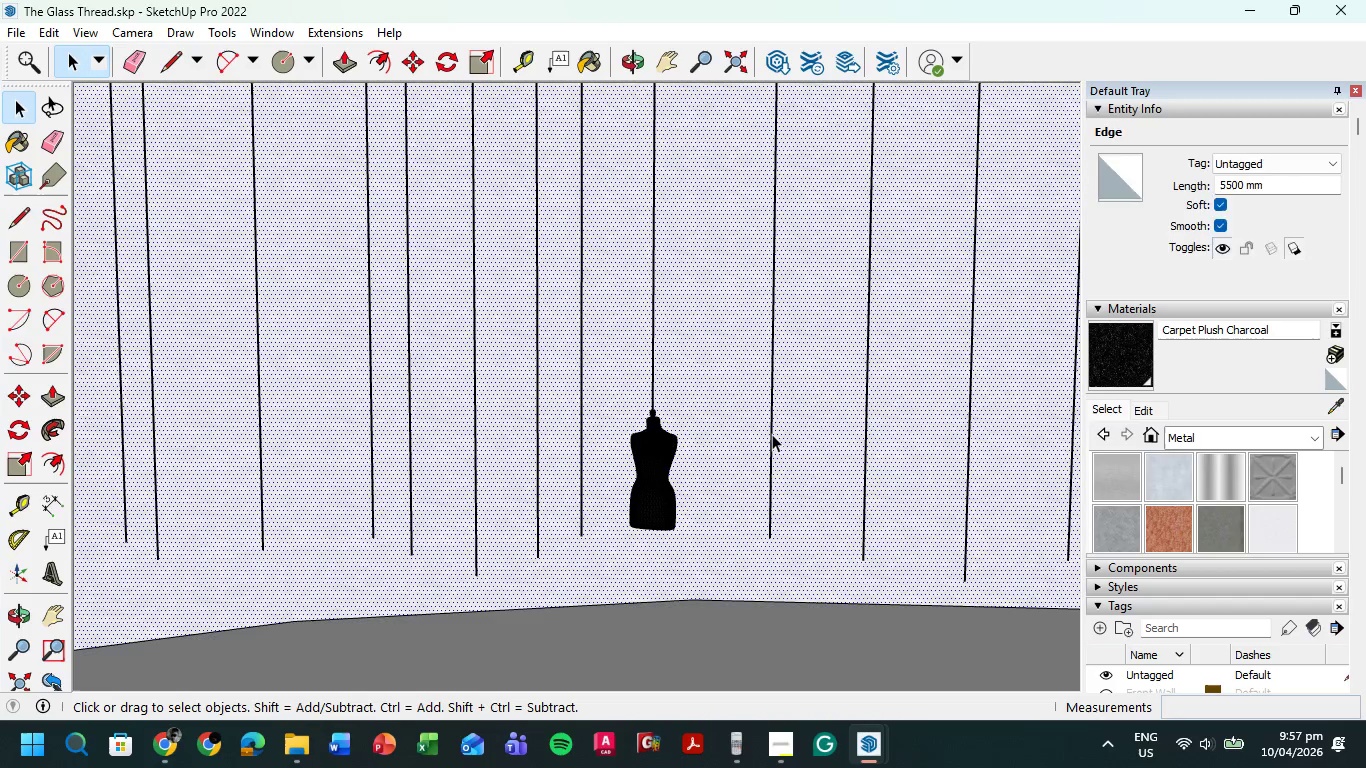 
left_click([773, 433])
 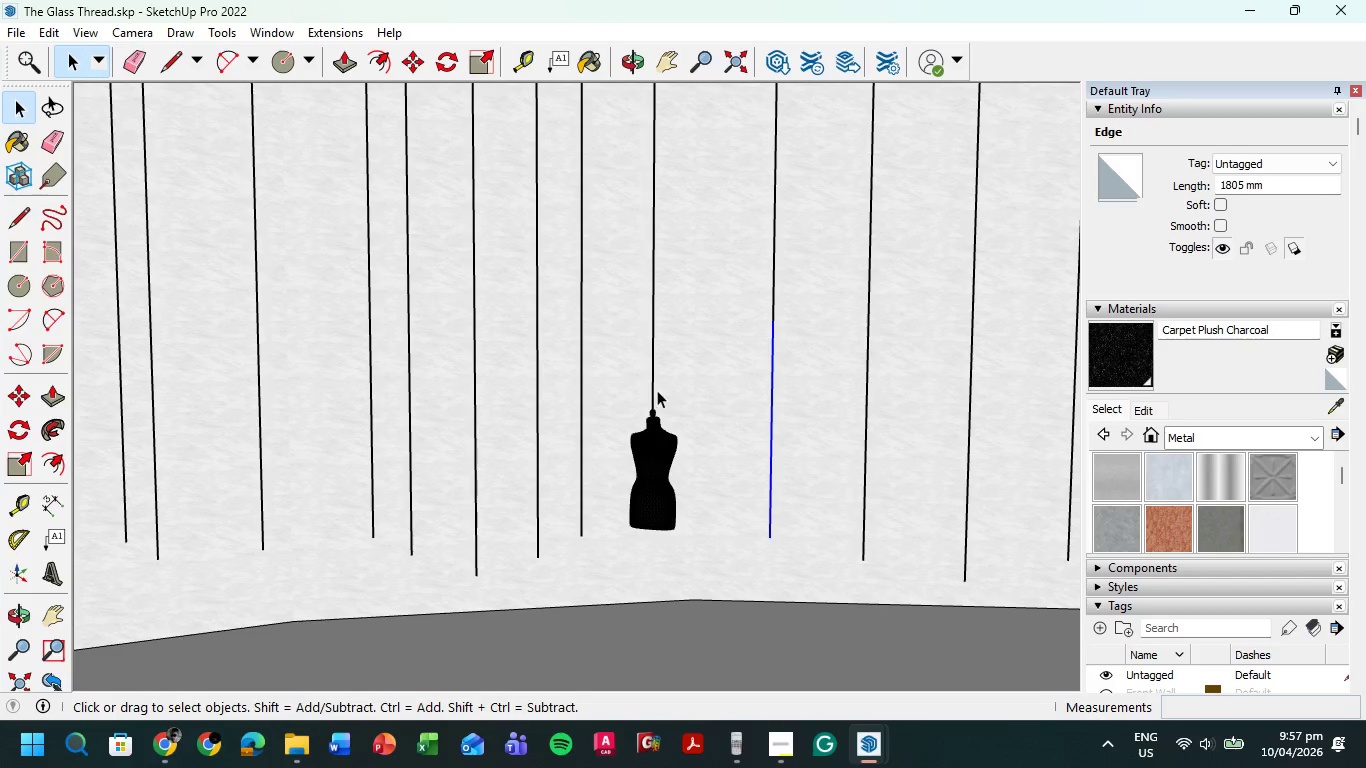 
left_click([652, 383])
 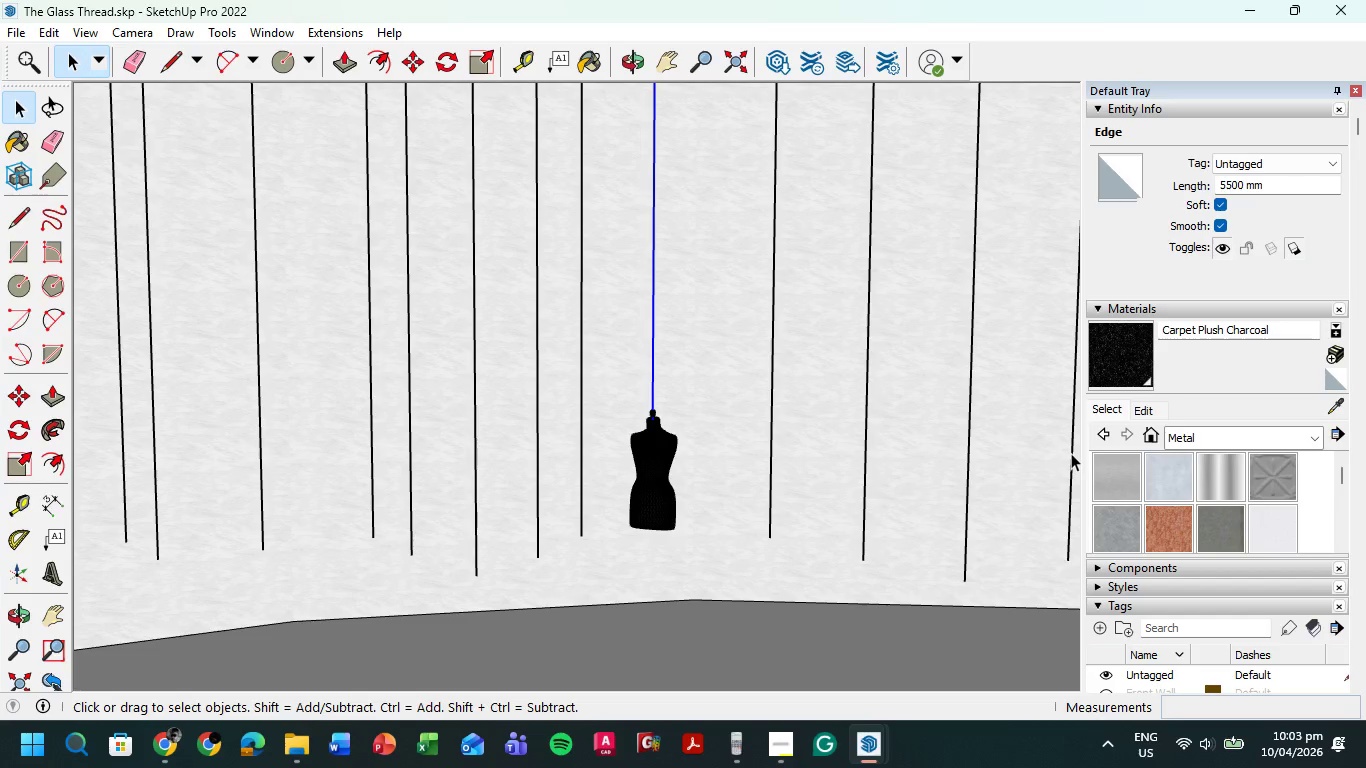 
wait(374.23)
 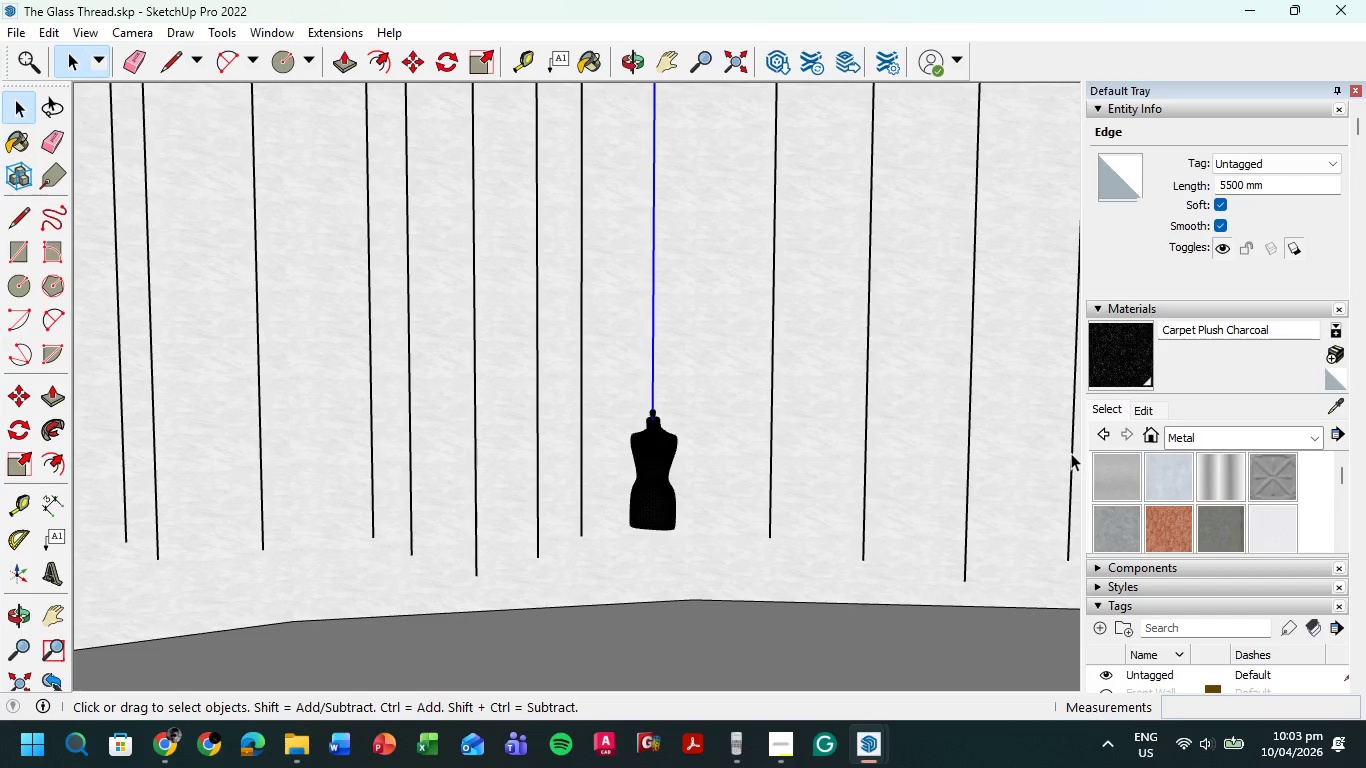 
scroll: coordinate [643, 459], scroll_direction: up, amount: 11.0
 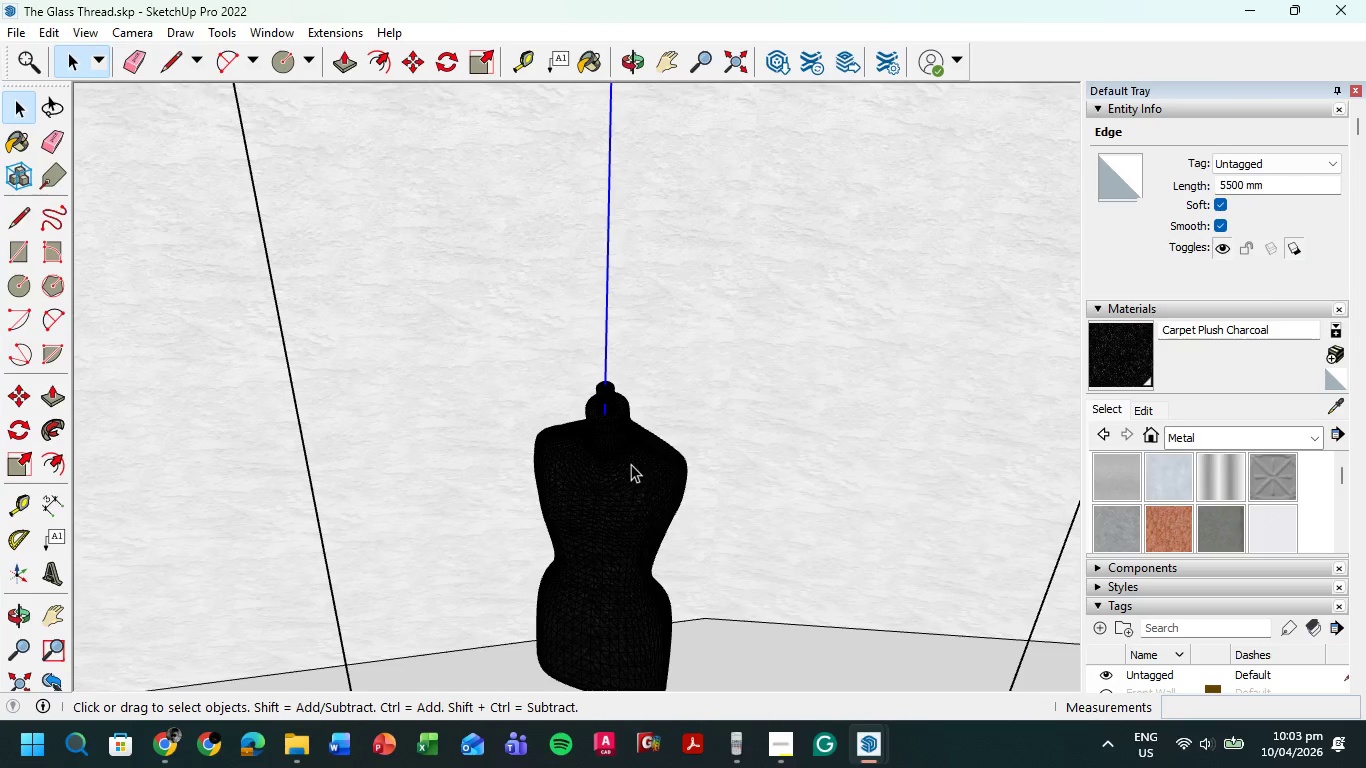 
key(R)
 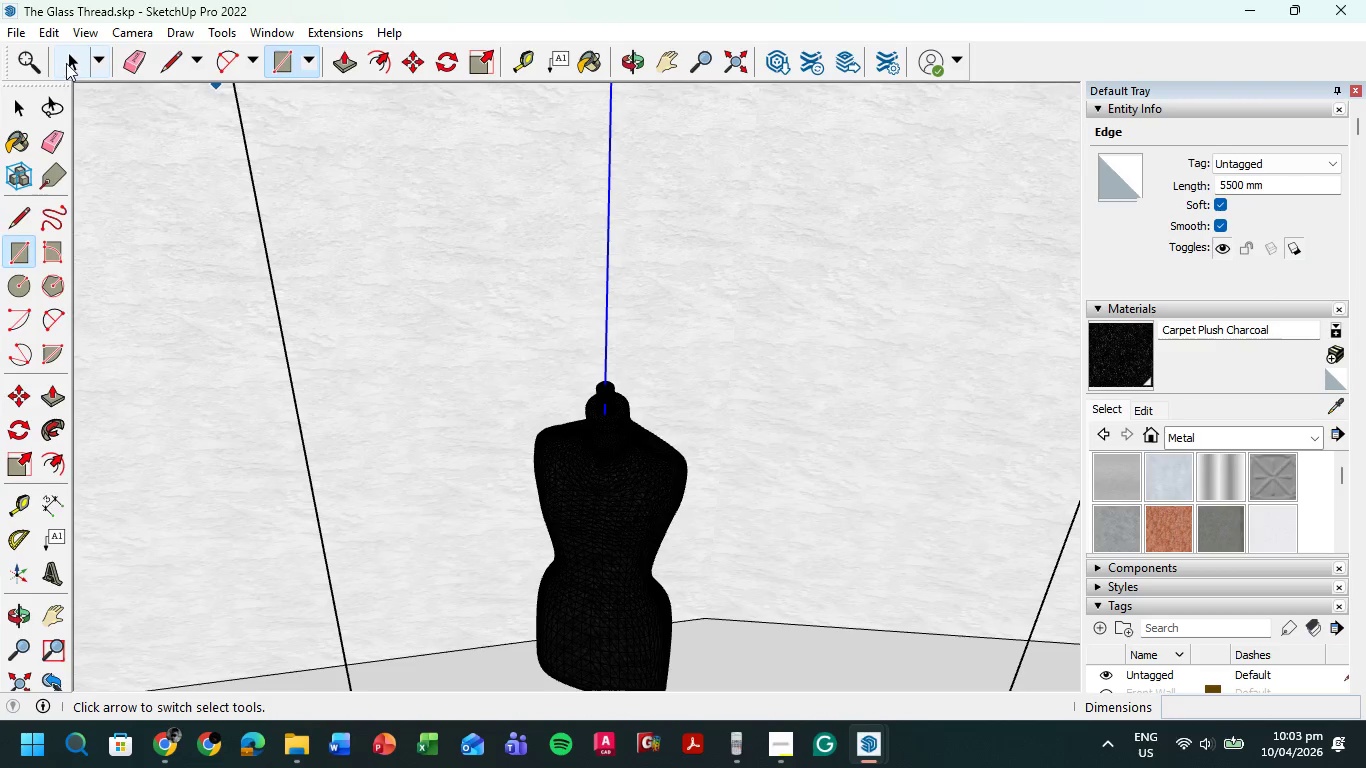 
left_click([637, 501])
 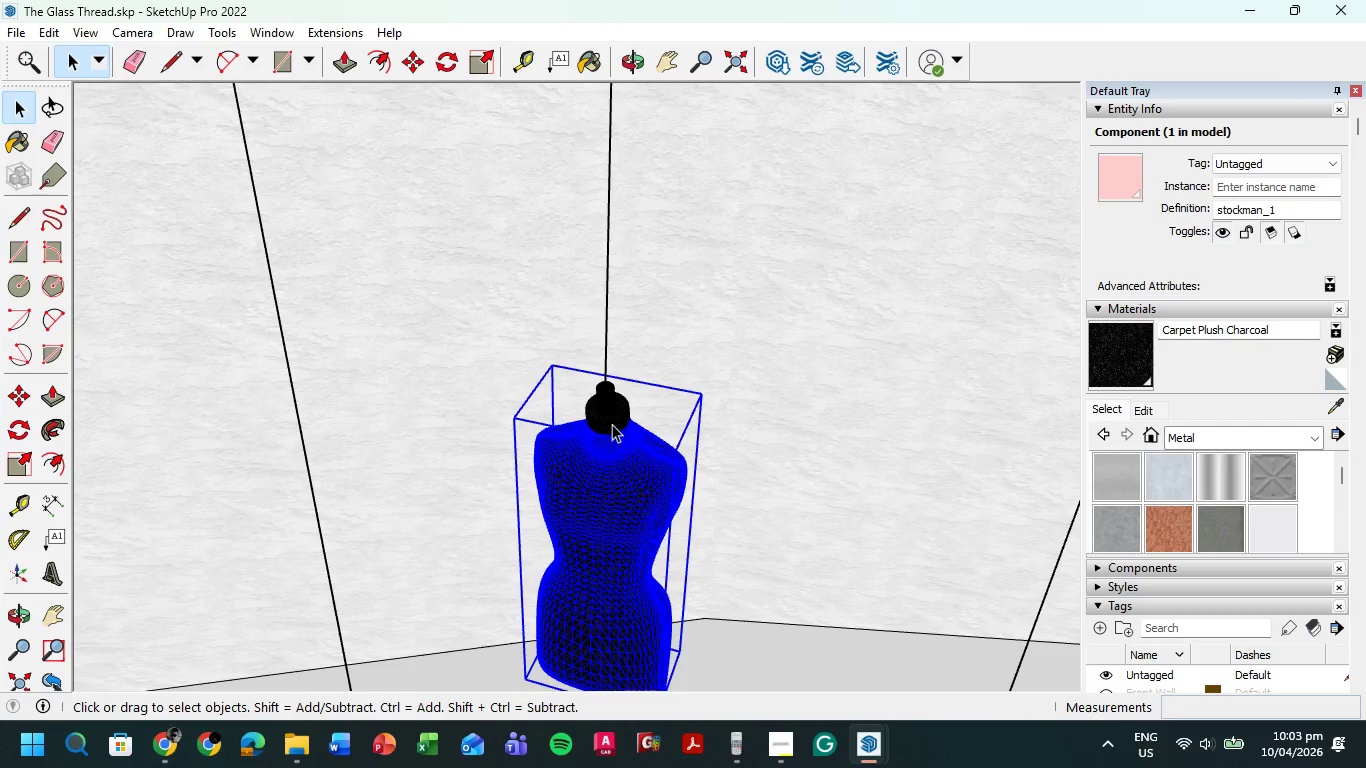 
left_click([604, 403])
 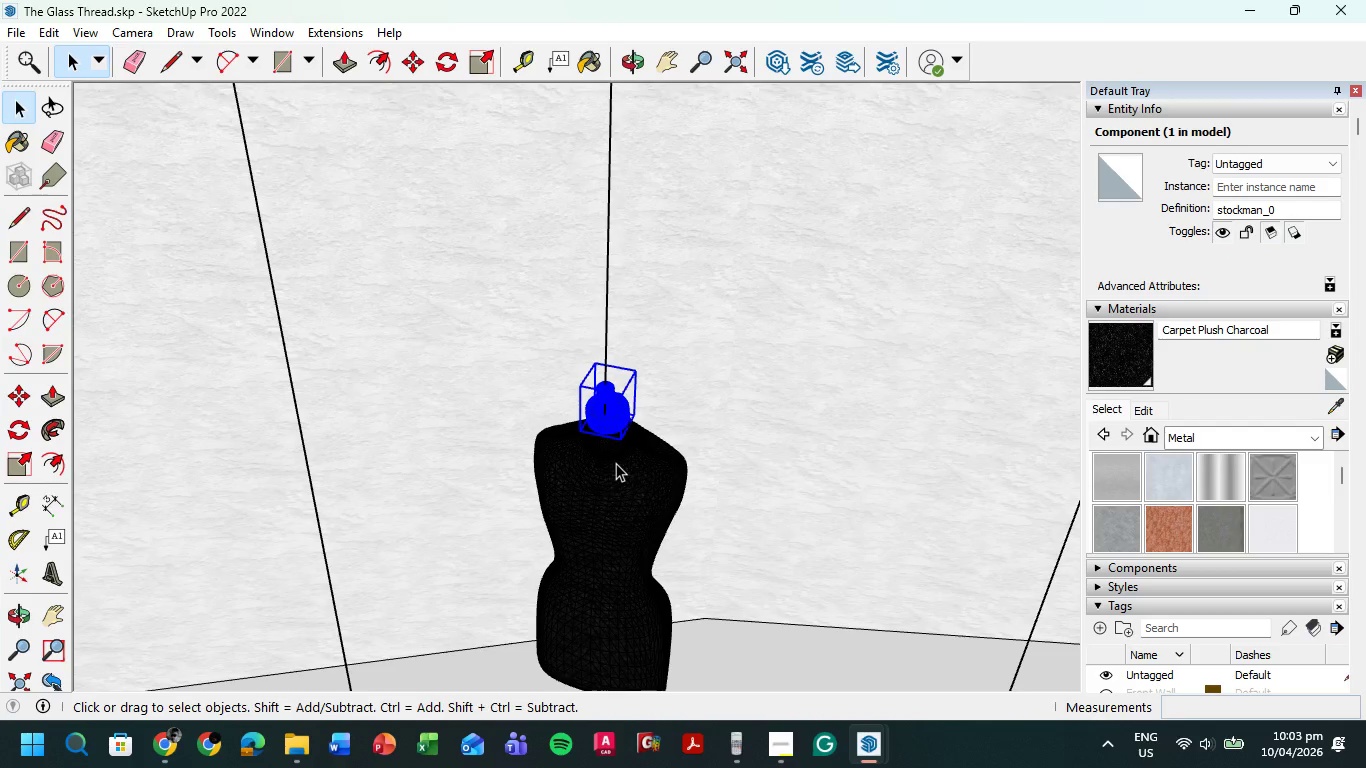 
hold_key(key=ShiftLeft, duration=0.5)
left_click([617, 470])
 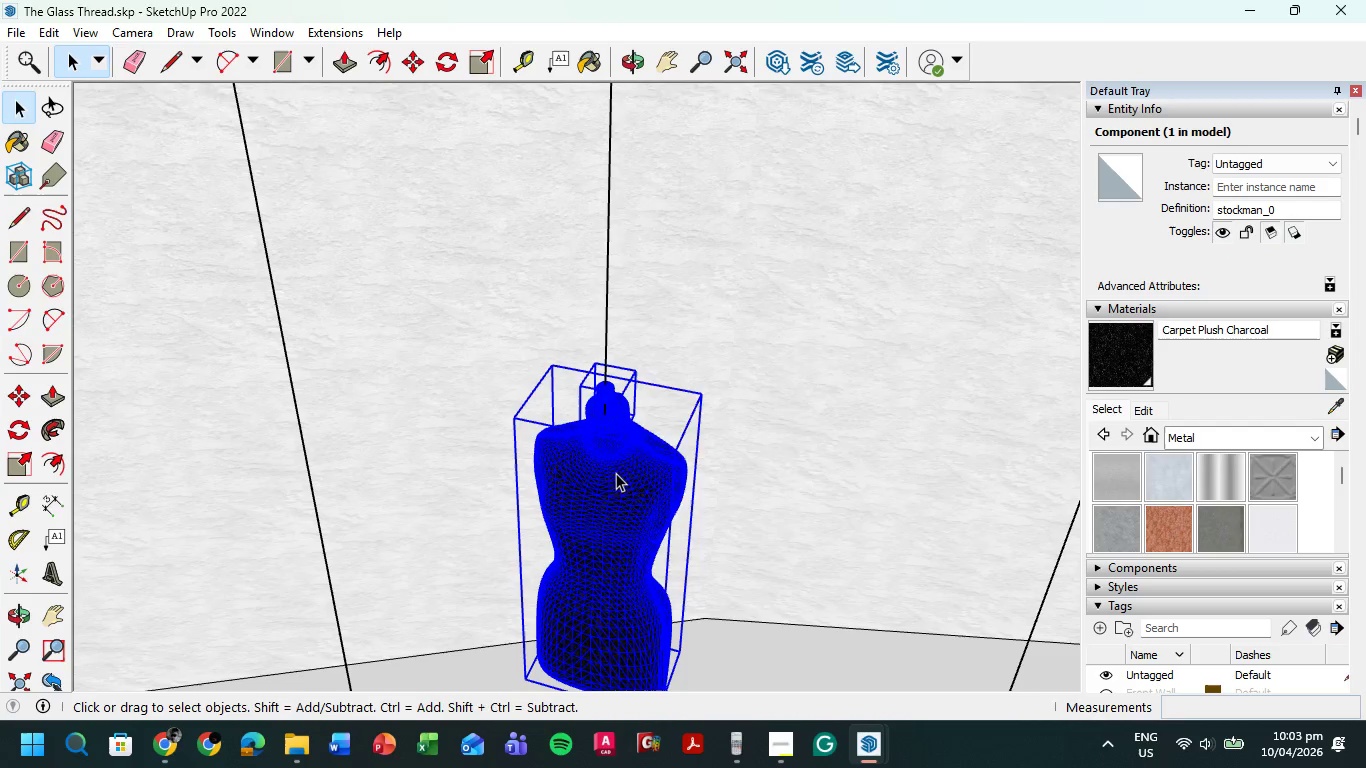 
right_click([615, 474])
 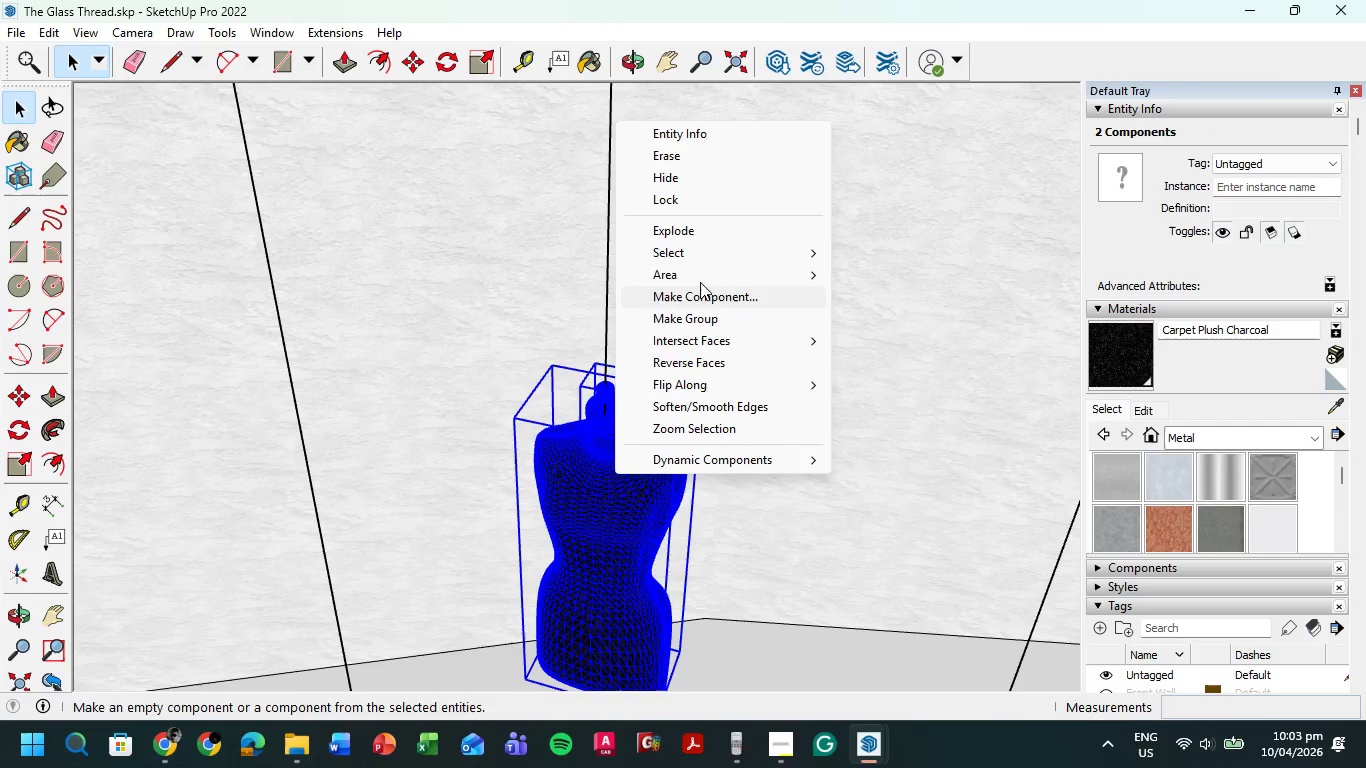 
left_click([697, 322])
 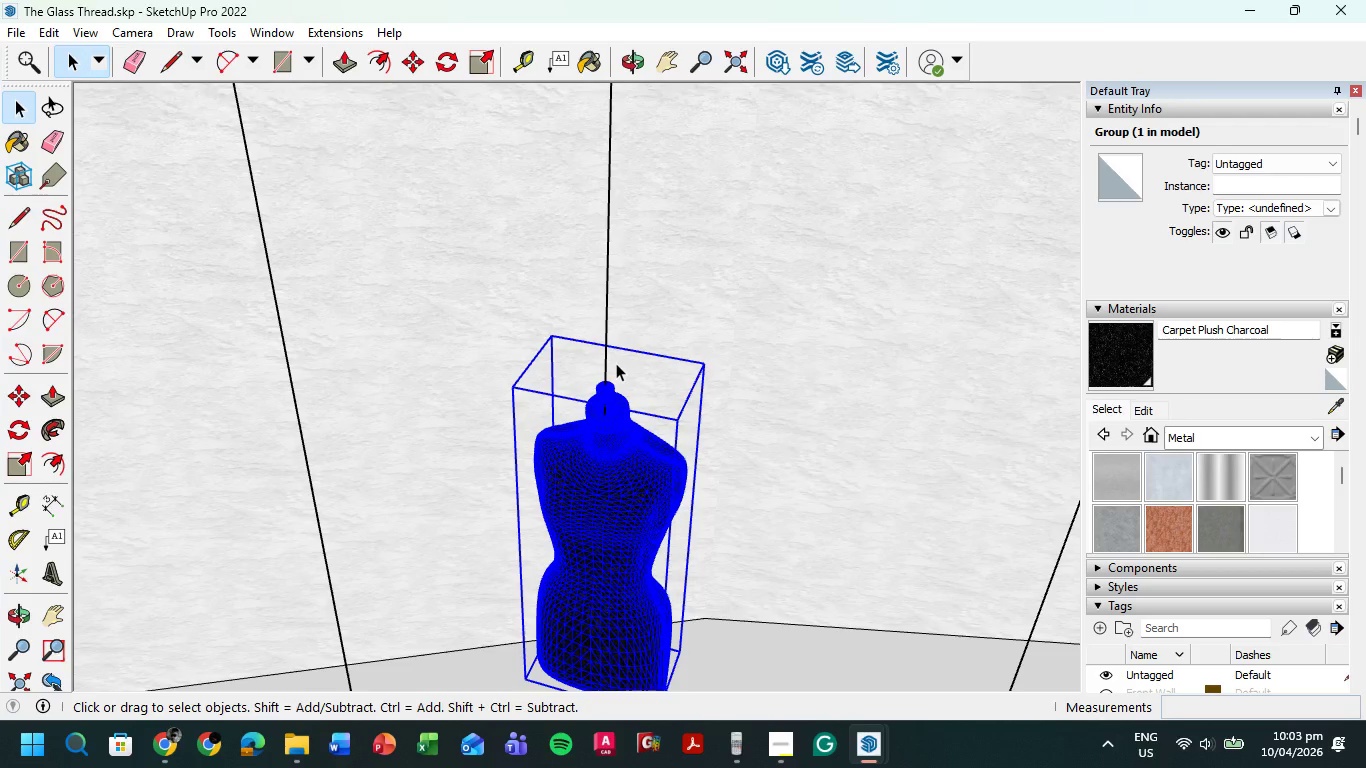 
key(R)
 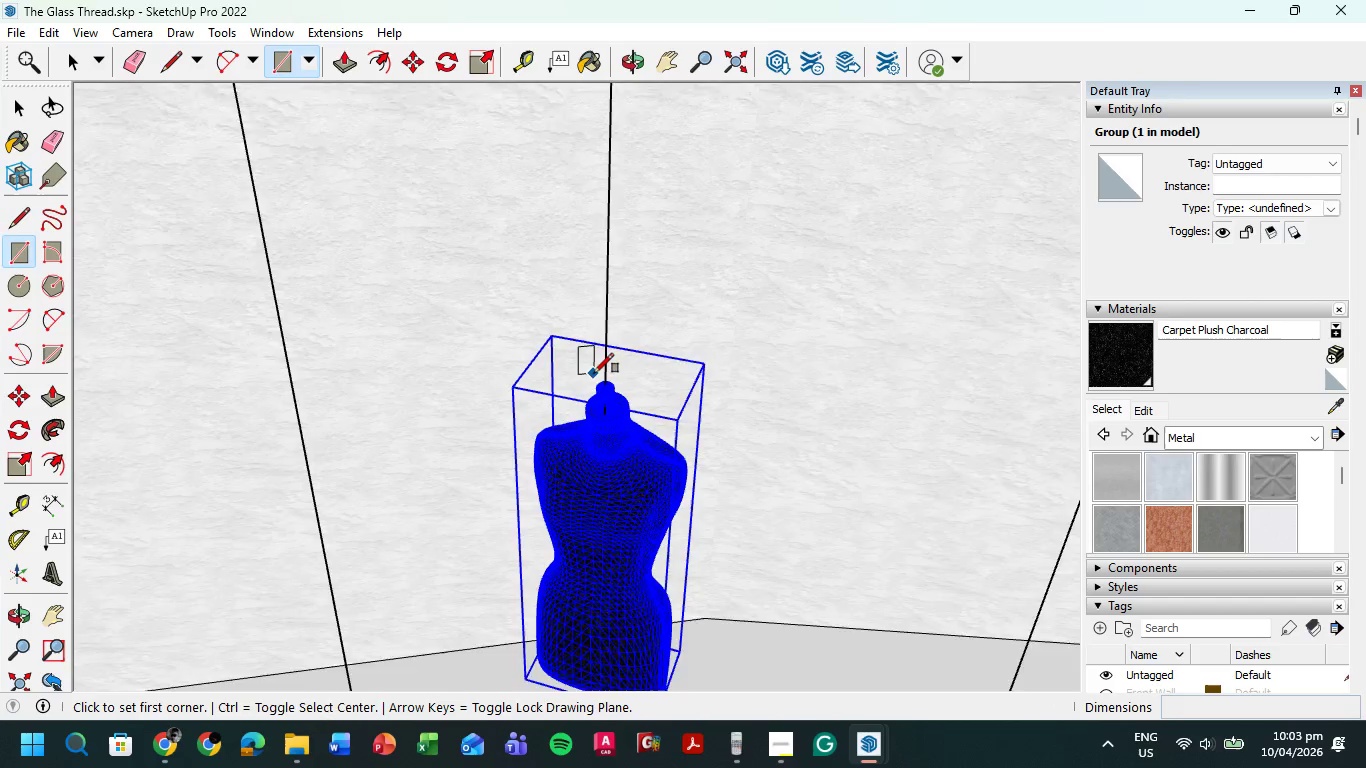 
scroll: coordinate [594, 373], scroll_direction: up, amount: 1.0
 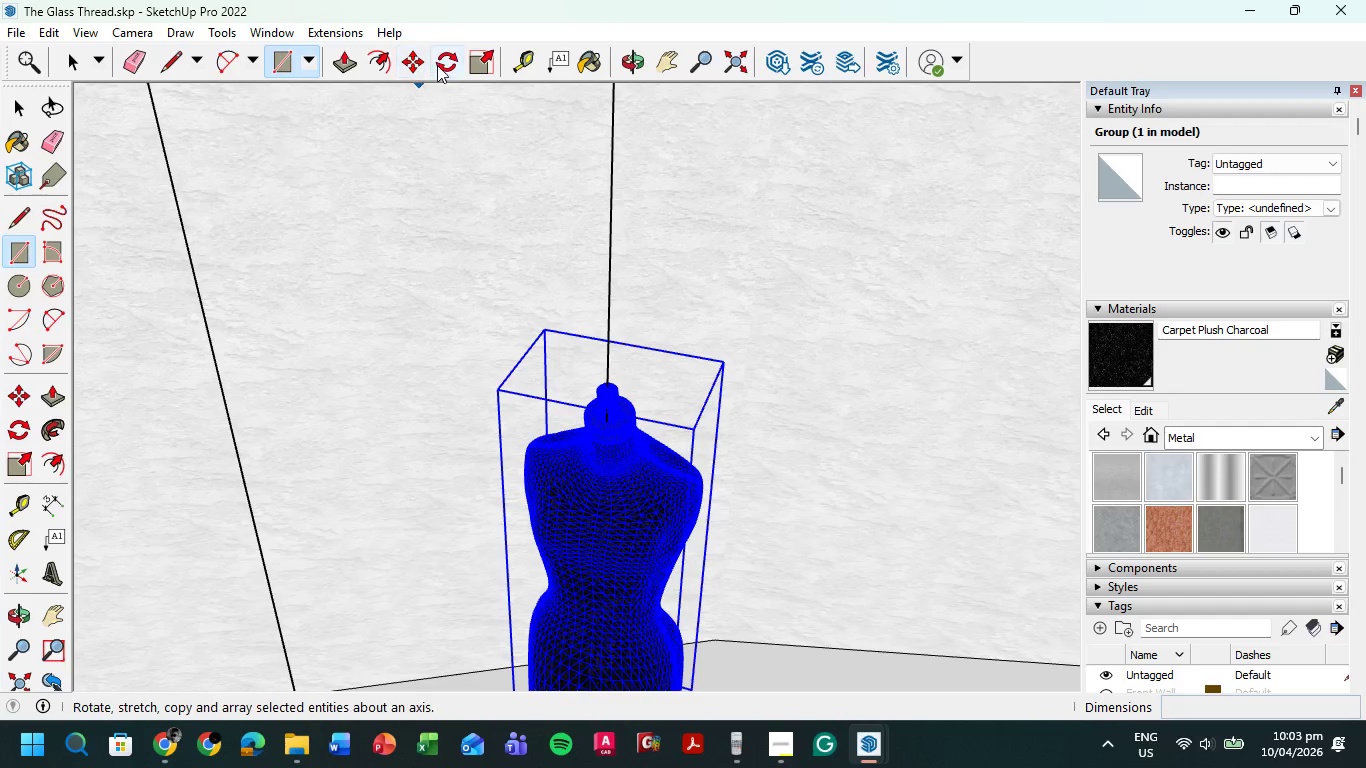 
left_click([443, 65])
 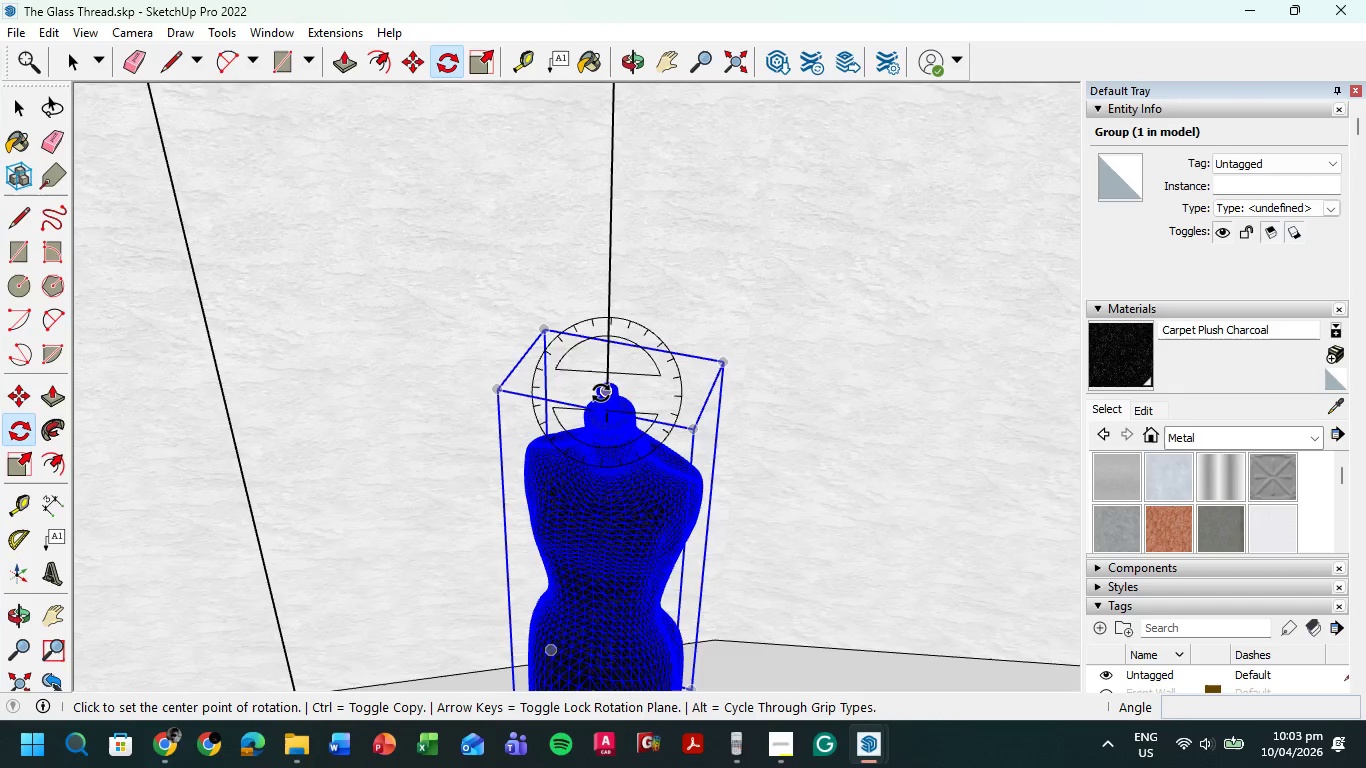 
scroll: coordinate [604, 387], scroll_direction: up, amount: 4.0
 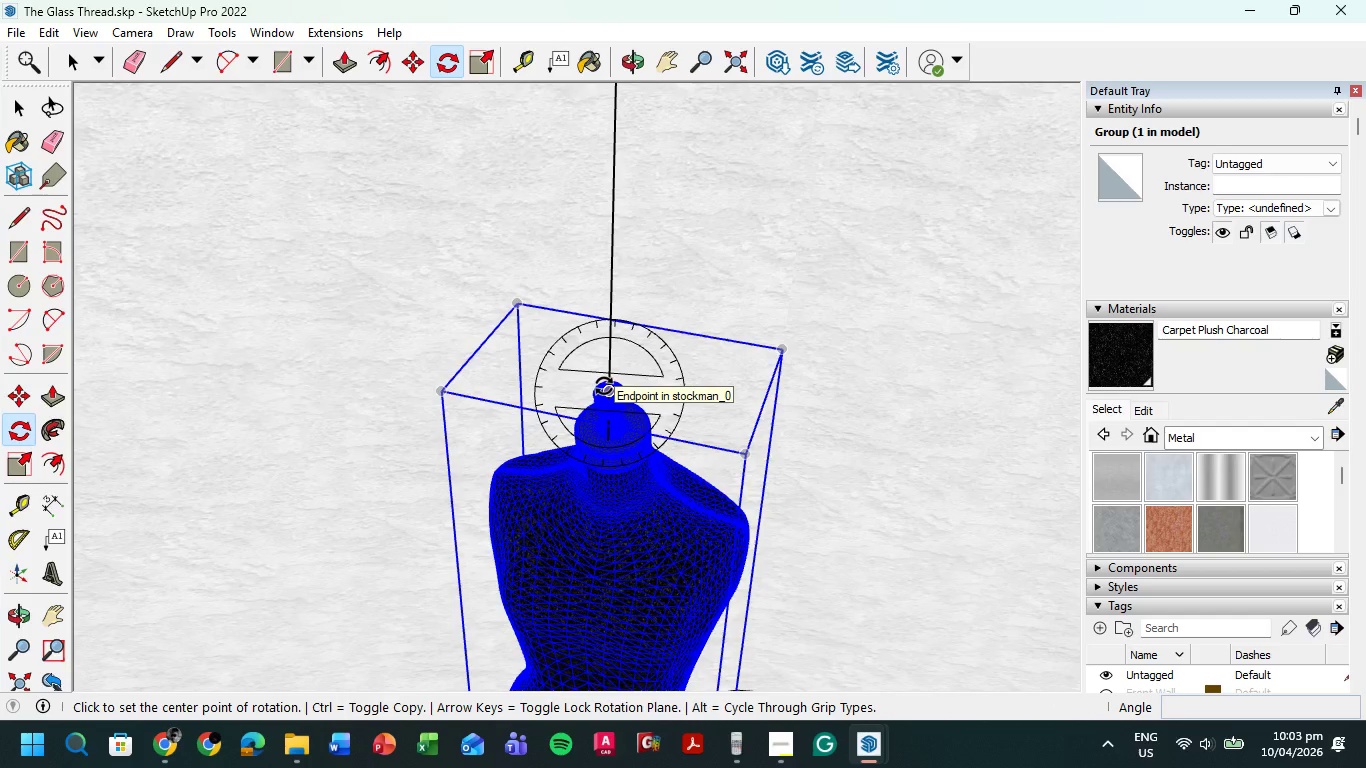 
key(ArrowUp)
 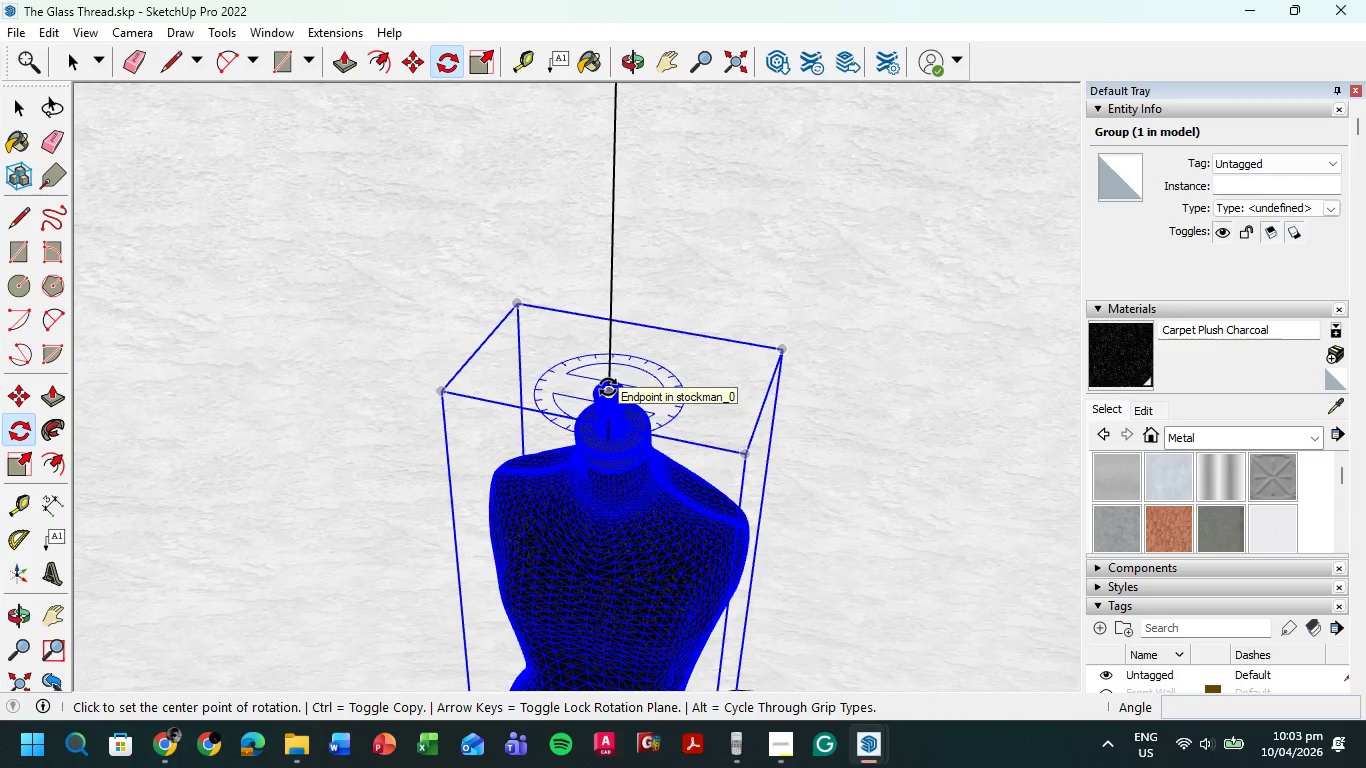 
left_click([609, 387])
 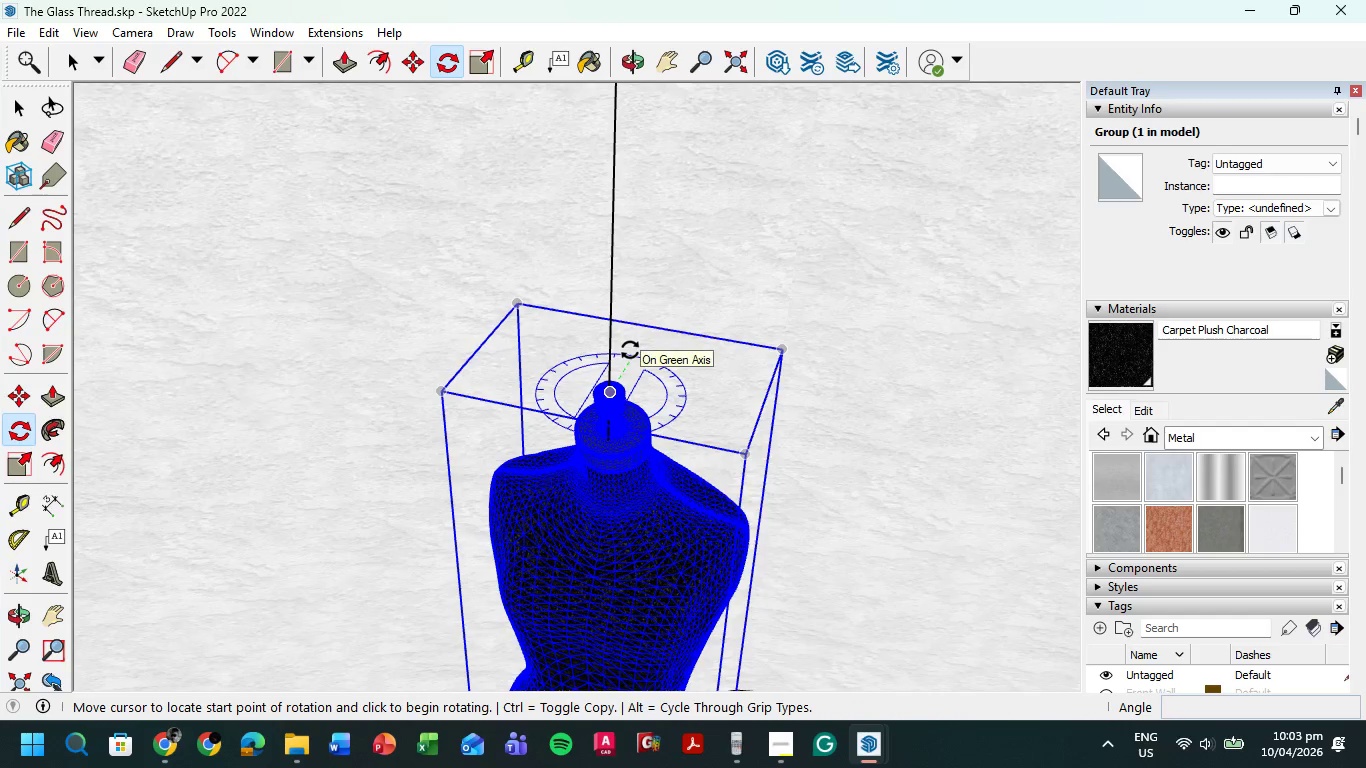 
left_click([630, 350])
 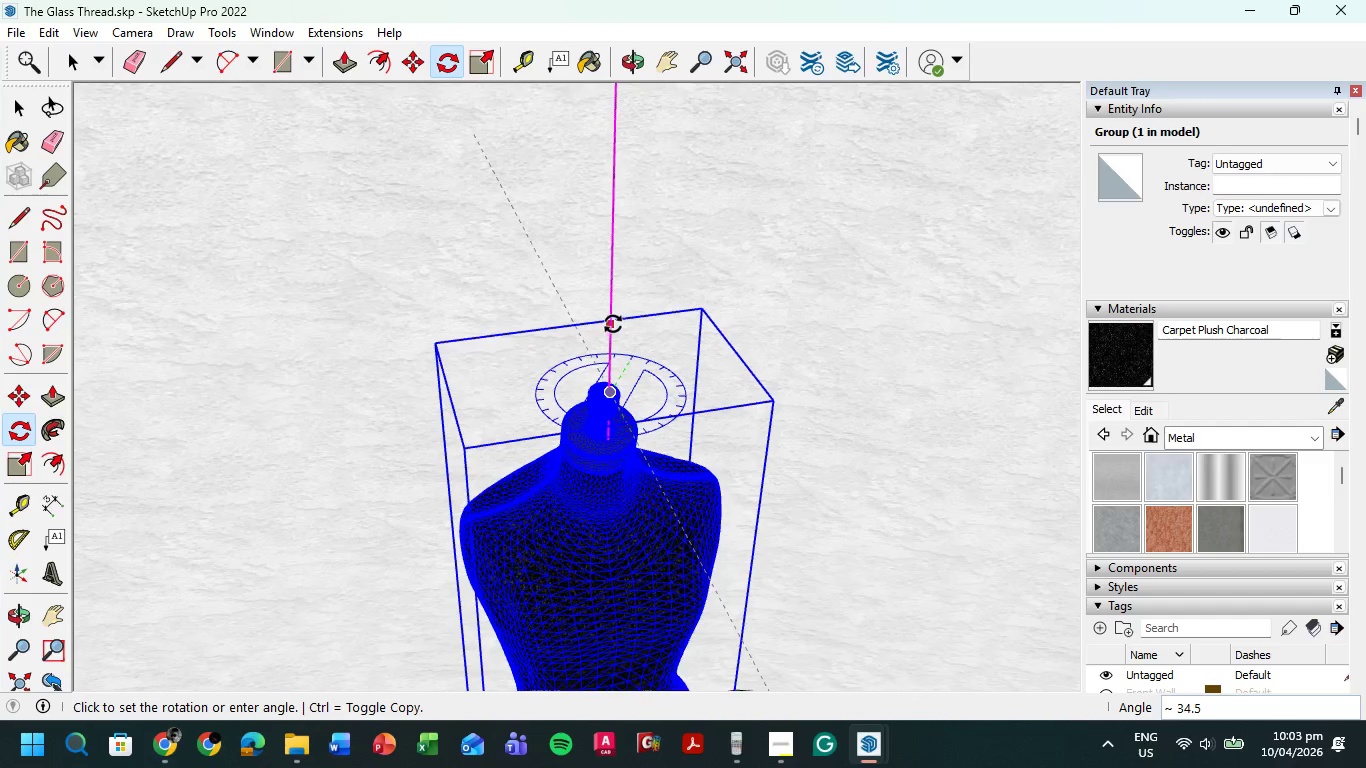 
scroll: coordinate [615, 322], scroll_direction: up, amount: 5.0
 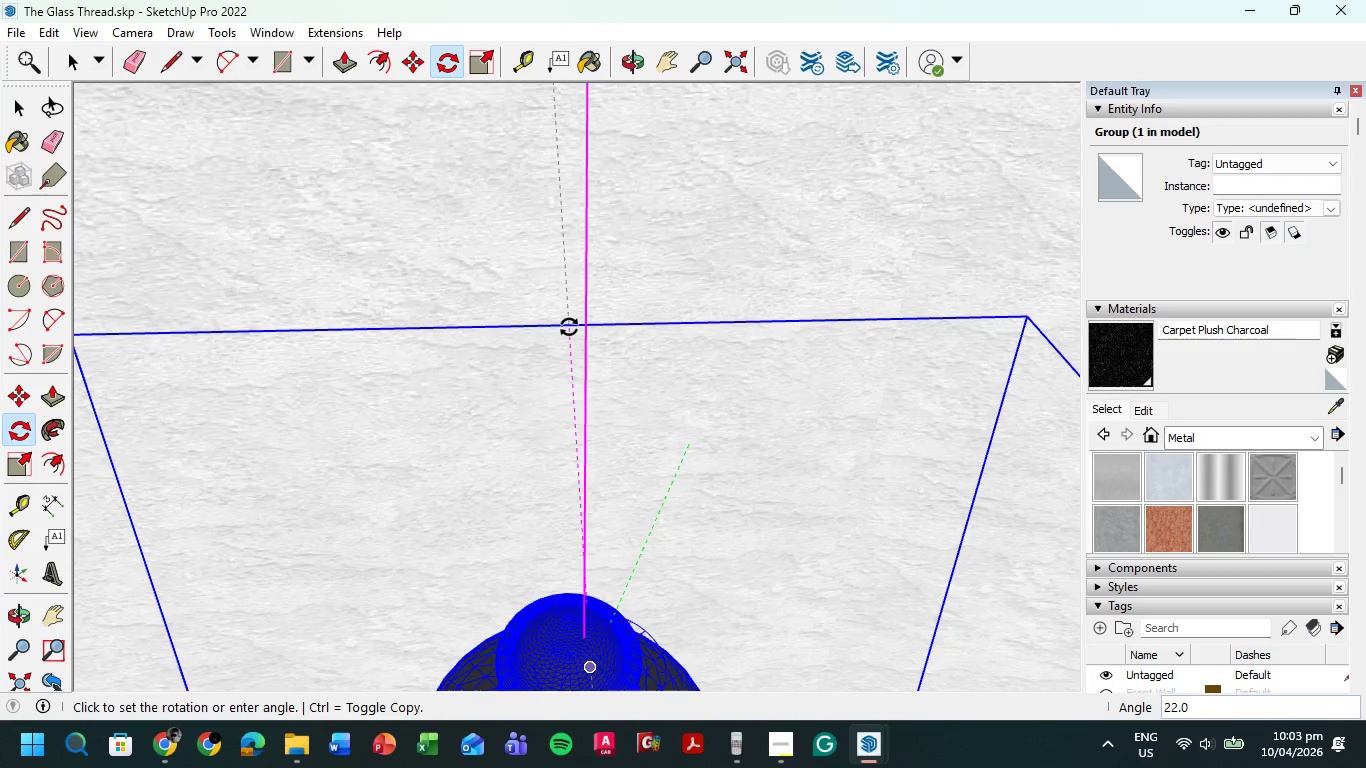 
left_click([571, 327])
 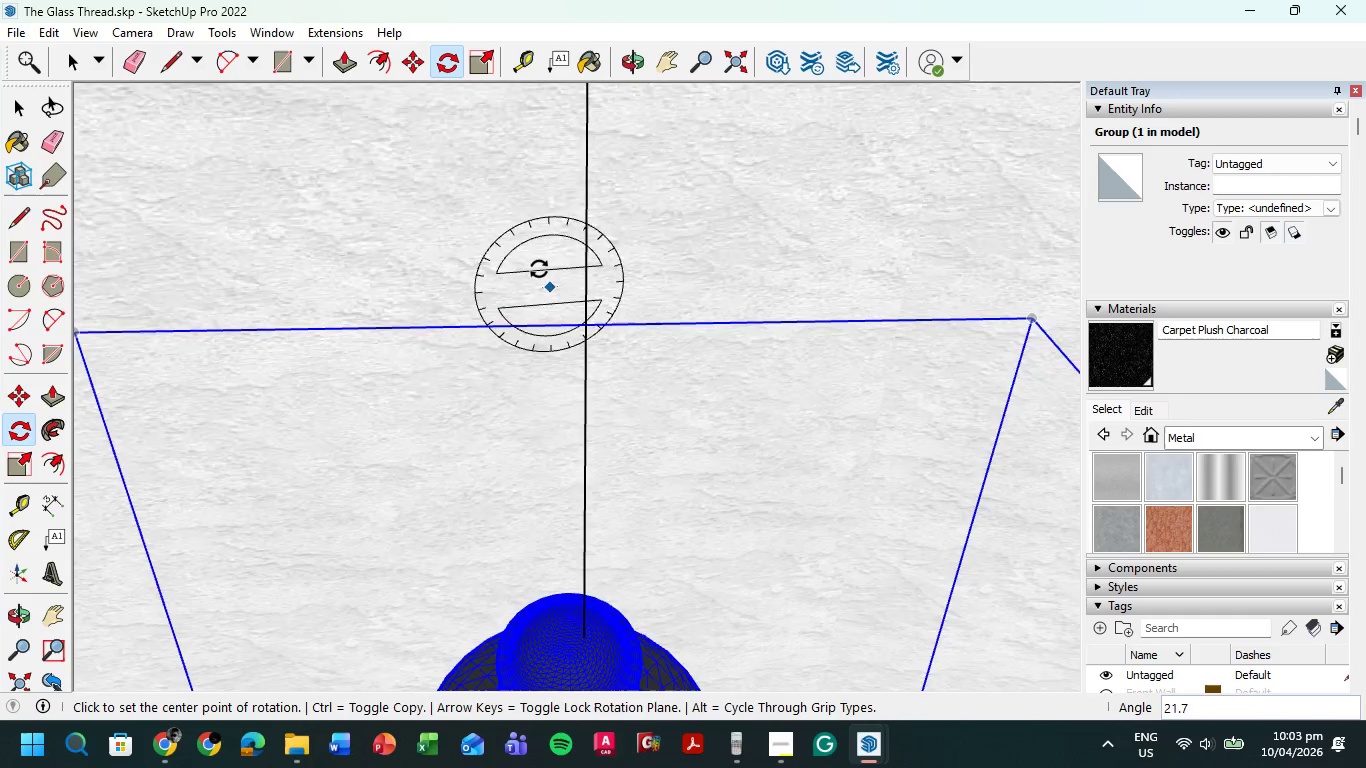 
scroll: coordinate [539, 269], scroll_direction: down, amount: 6.0
 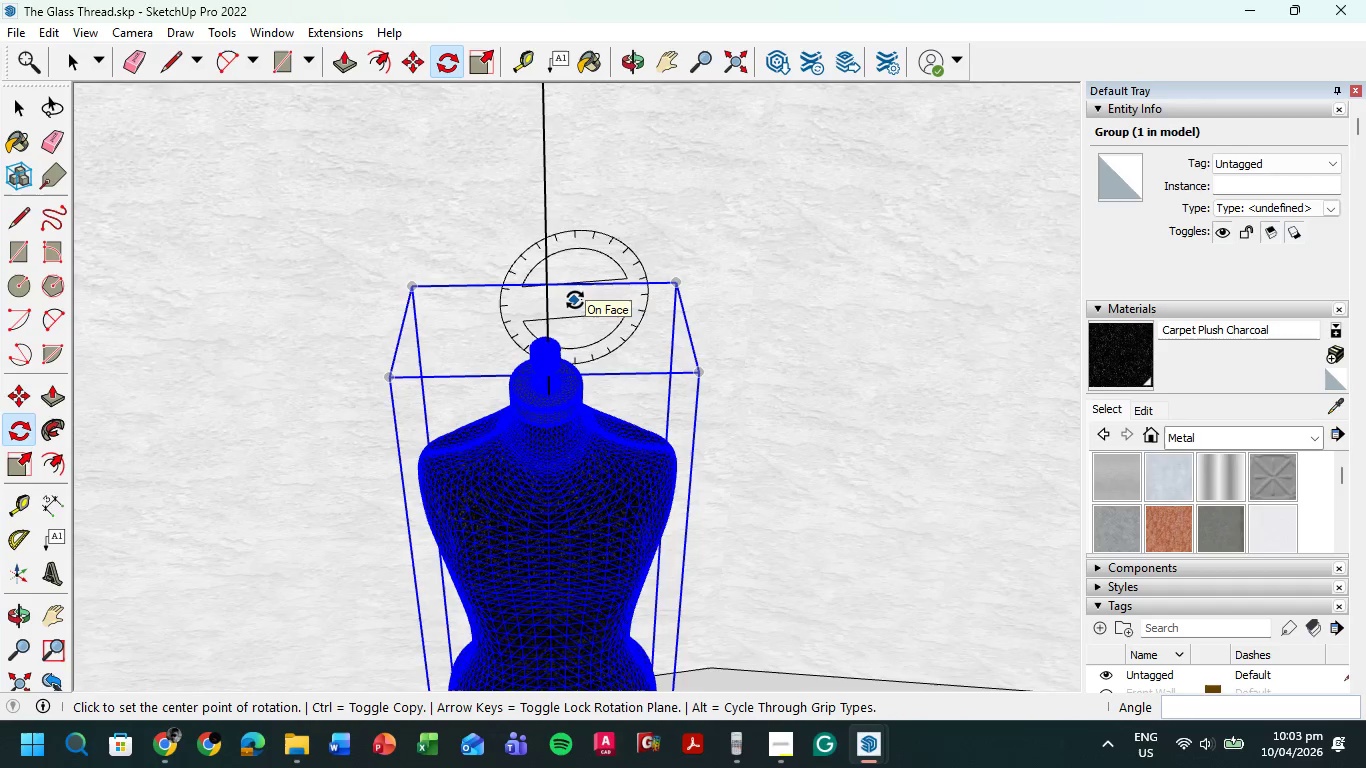 
key(M)
 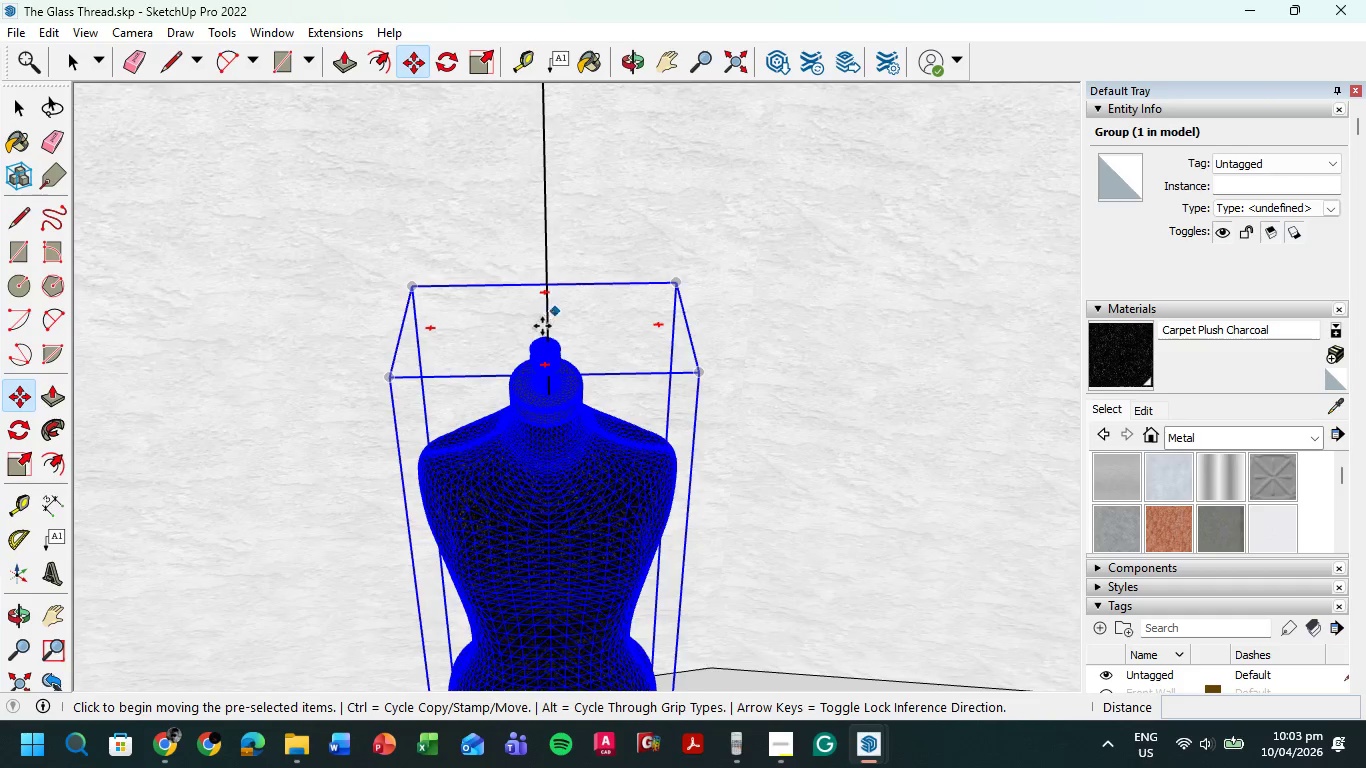 
scroll: coordinate [542, 323], scroll_direction: up, amount: 7.0
 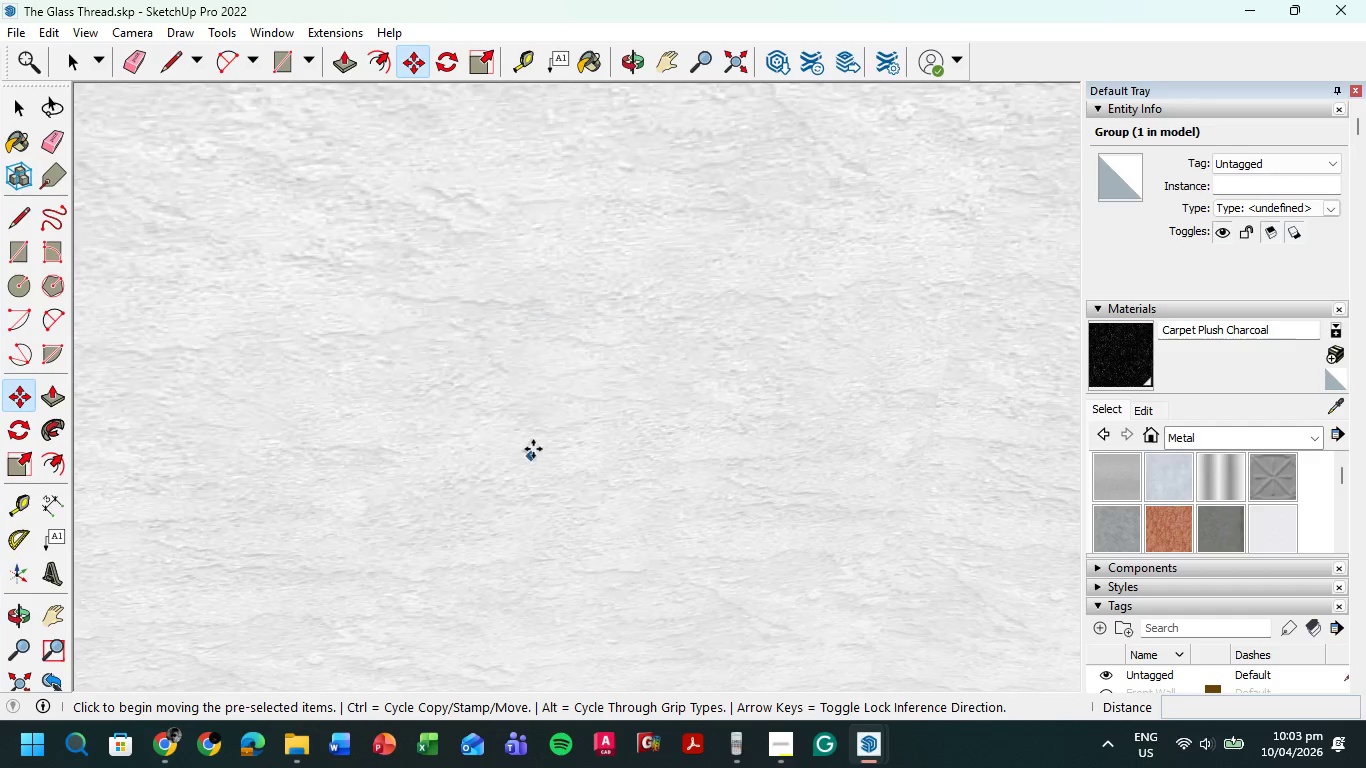 
scroll: coordinate [533, 448], scroll_direction: down, amount: 3.0
 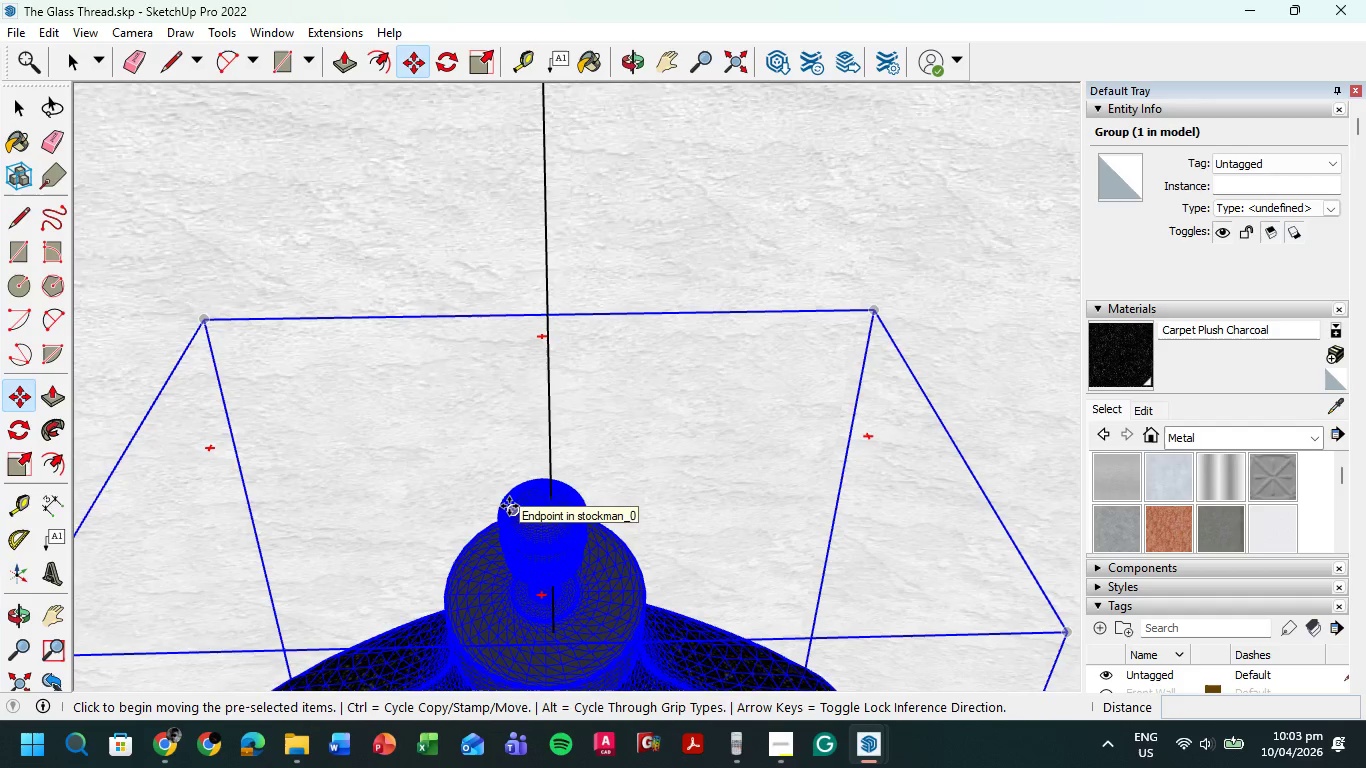 
left_click([535, 505])
 